 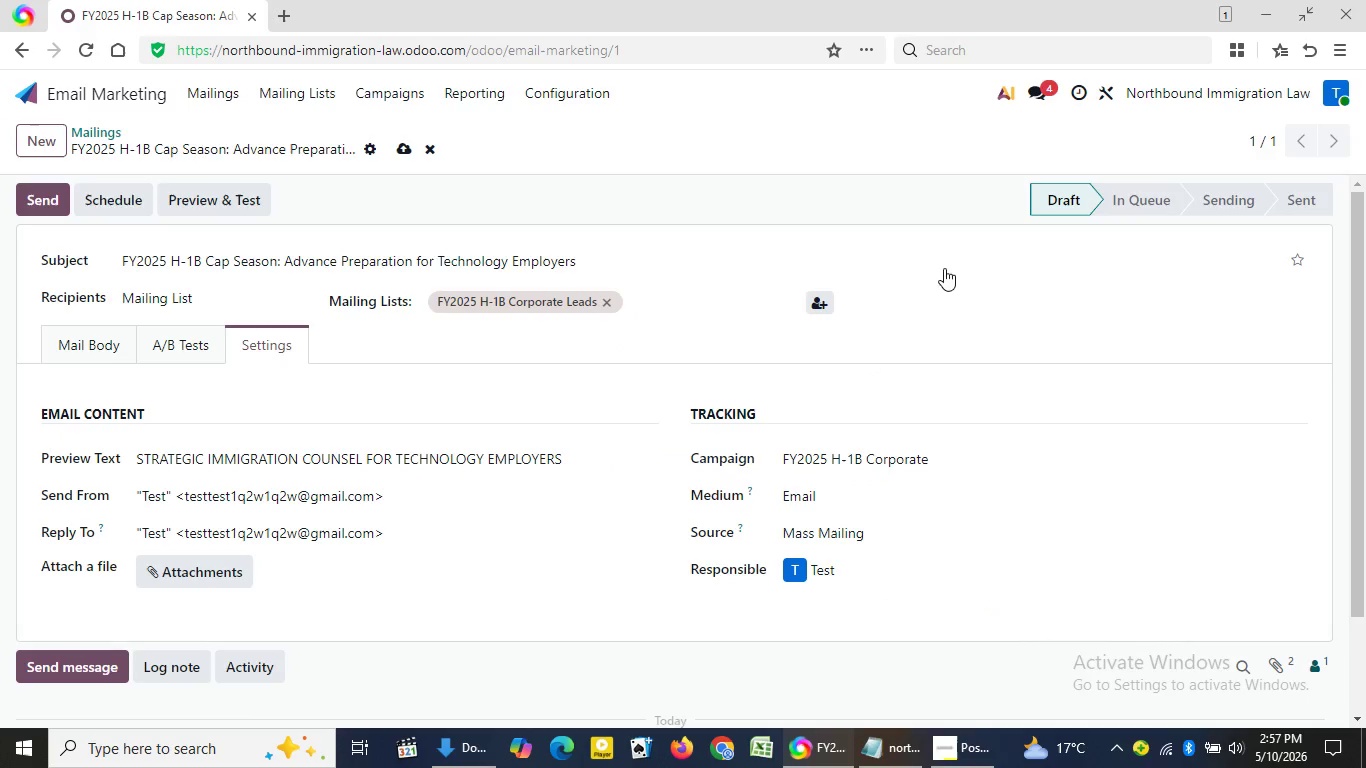 
key(Meta+PrintScreen)
 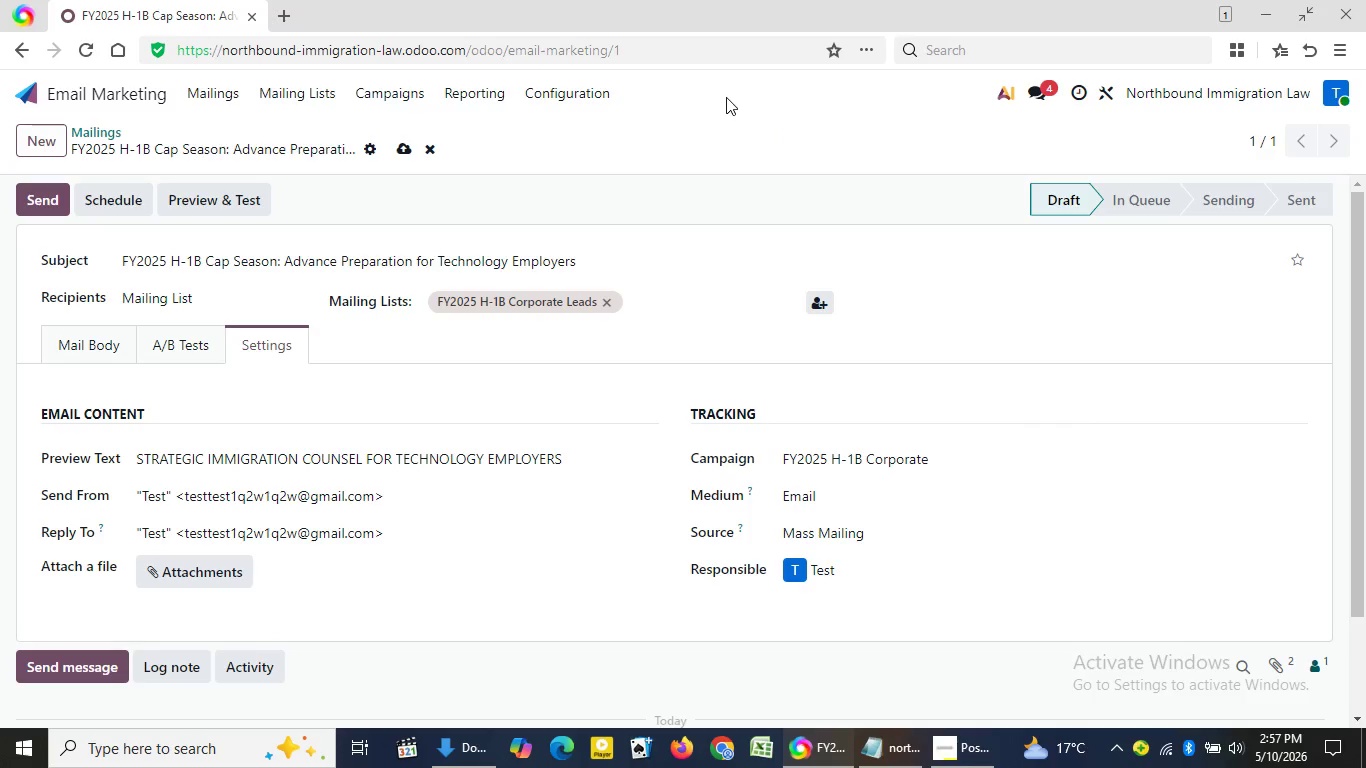 
double_click([726, 102])
 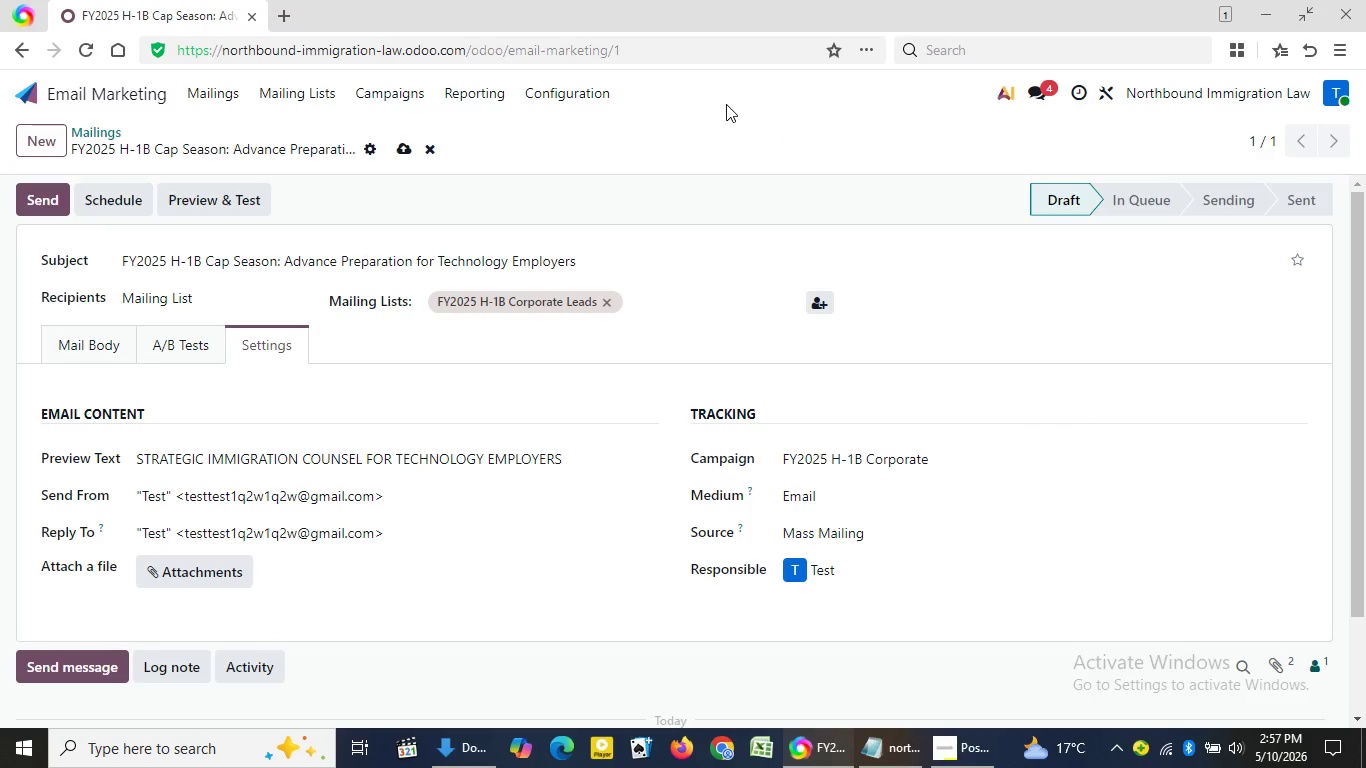 
triple_click([726, 104])
 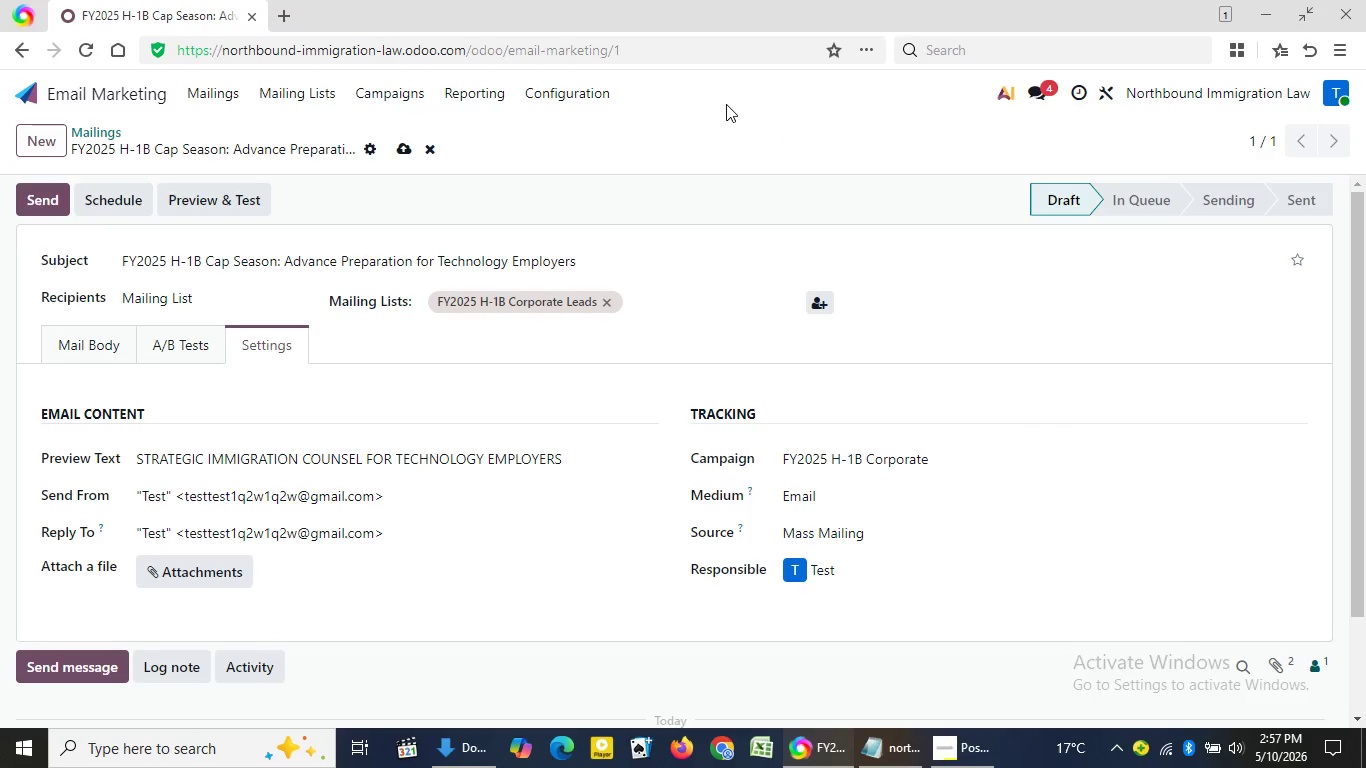 
triple_click([726, 104])
 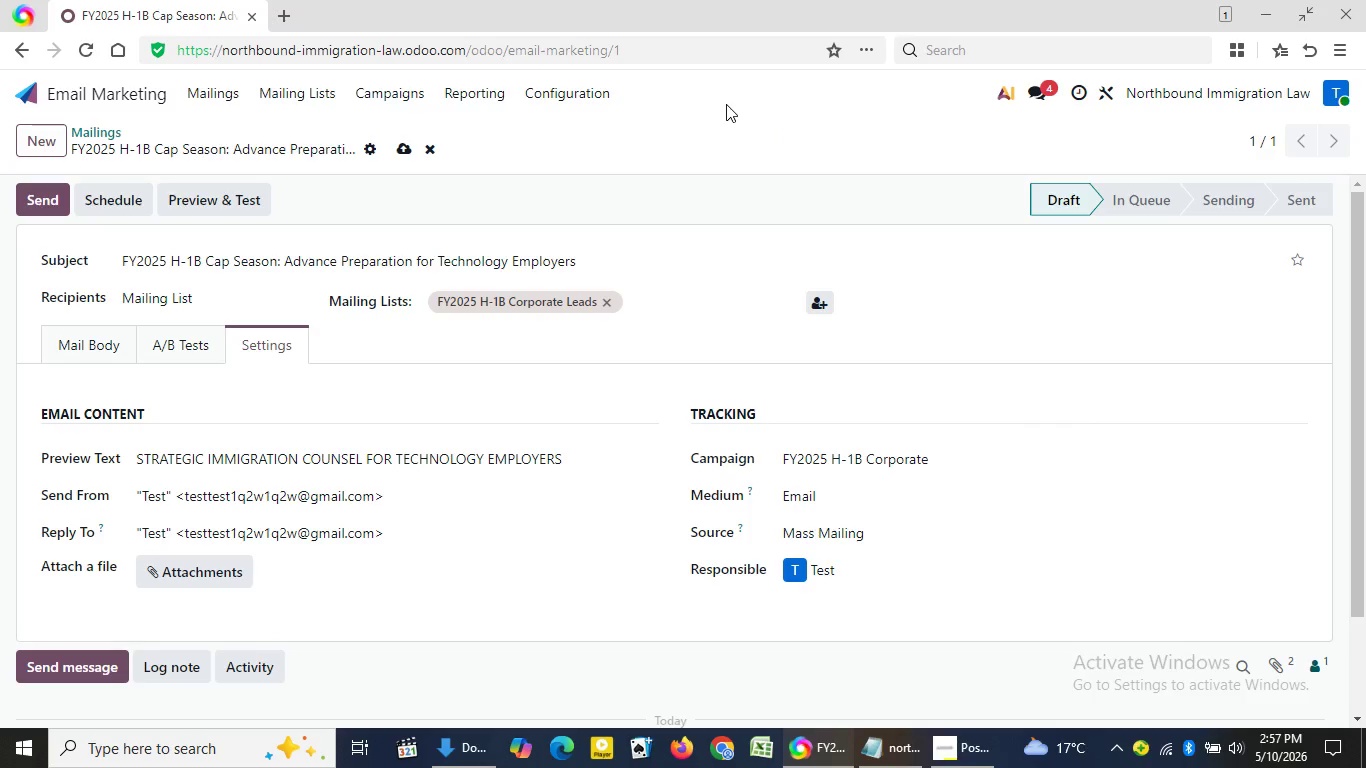 
triple_click([726, 104])
 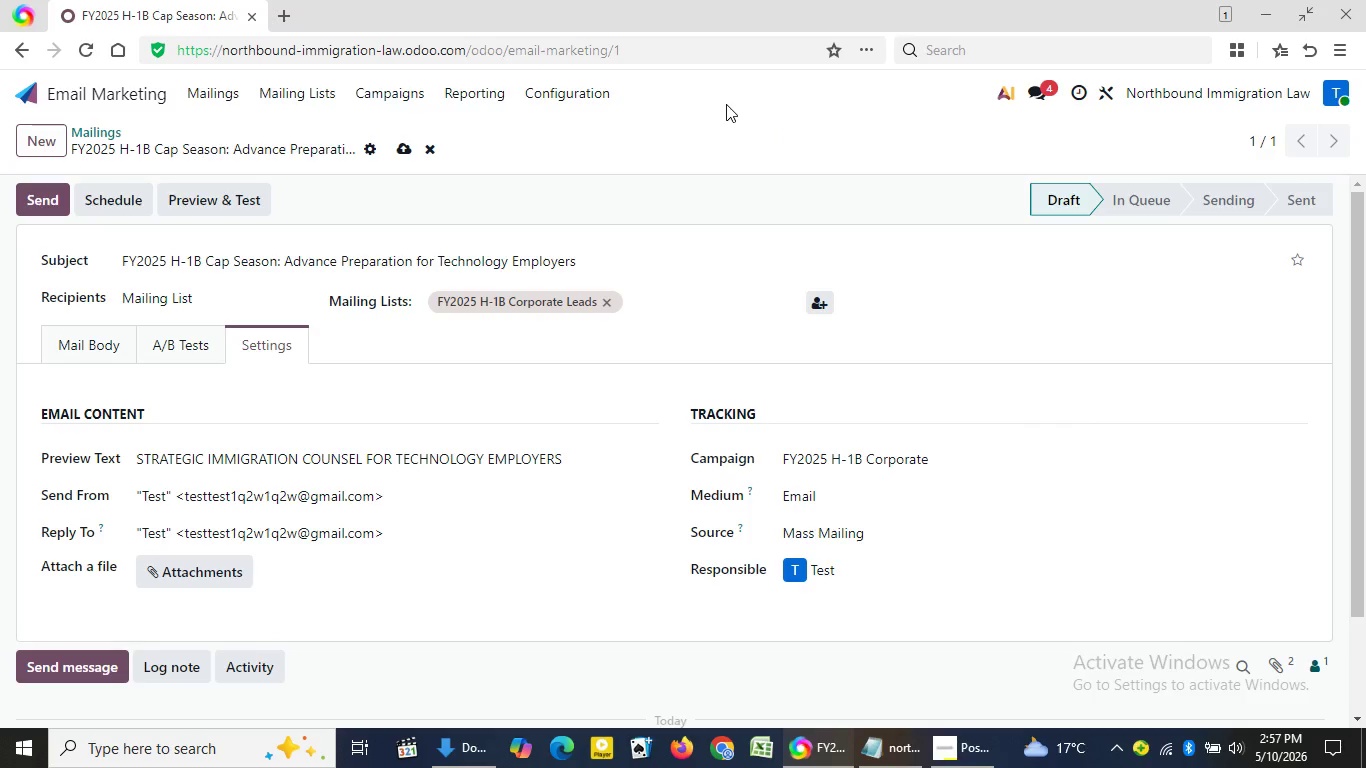 
triple_click([726, 104])
 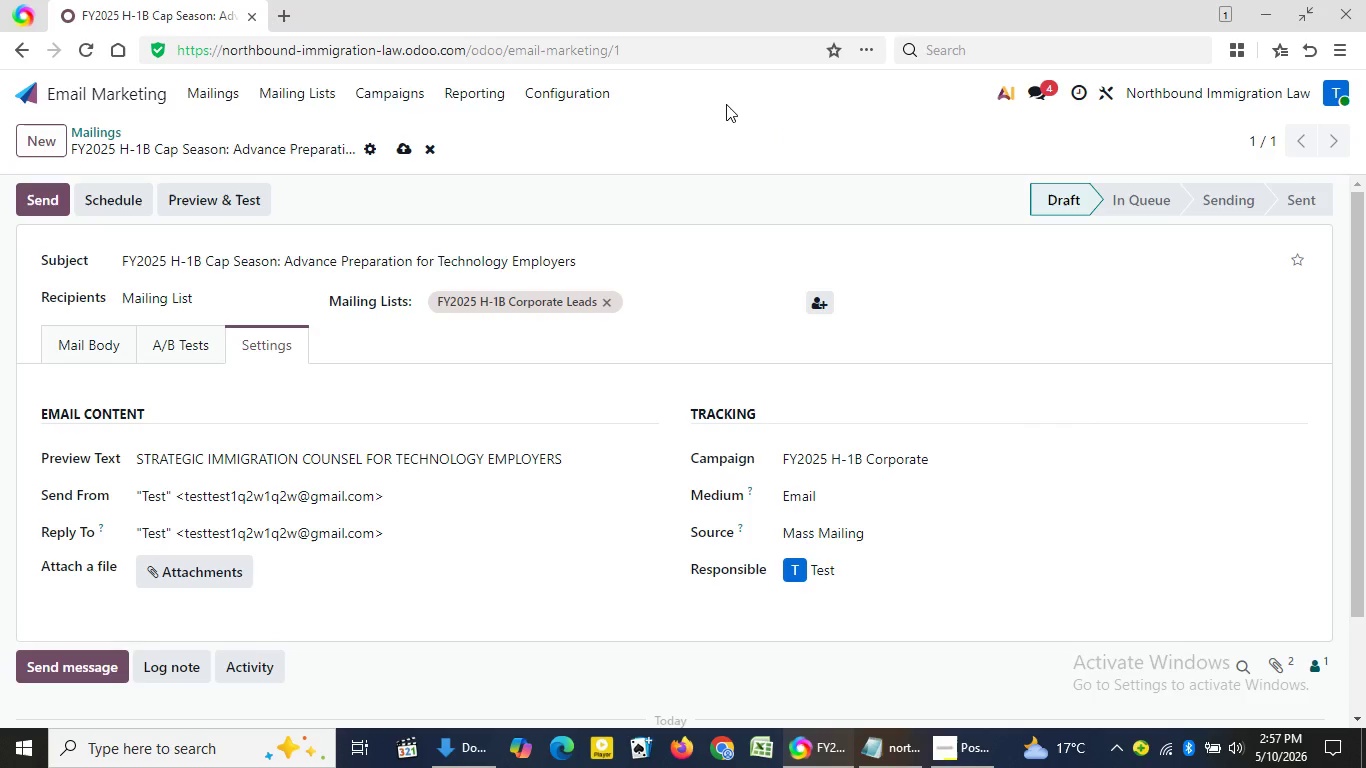 
triple_click([726, 104])
 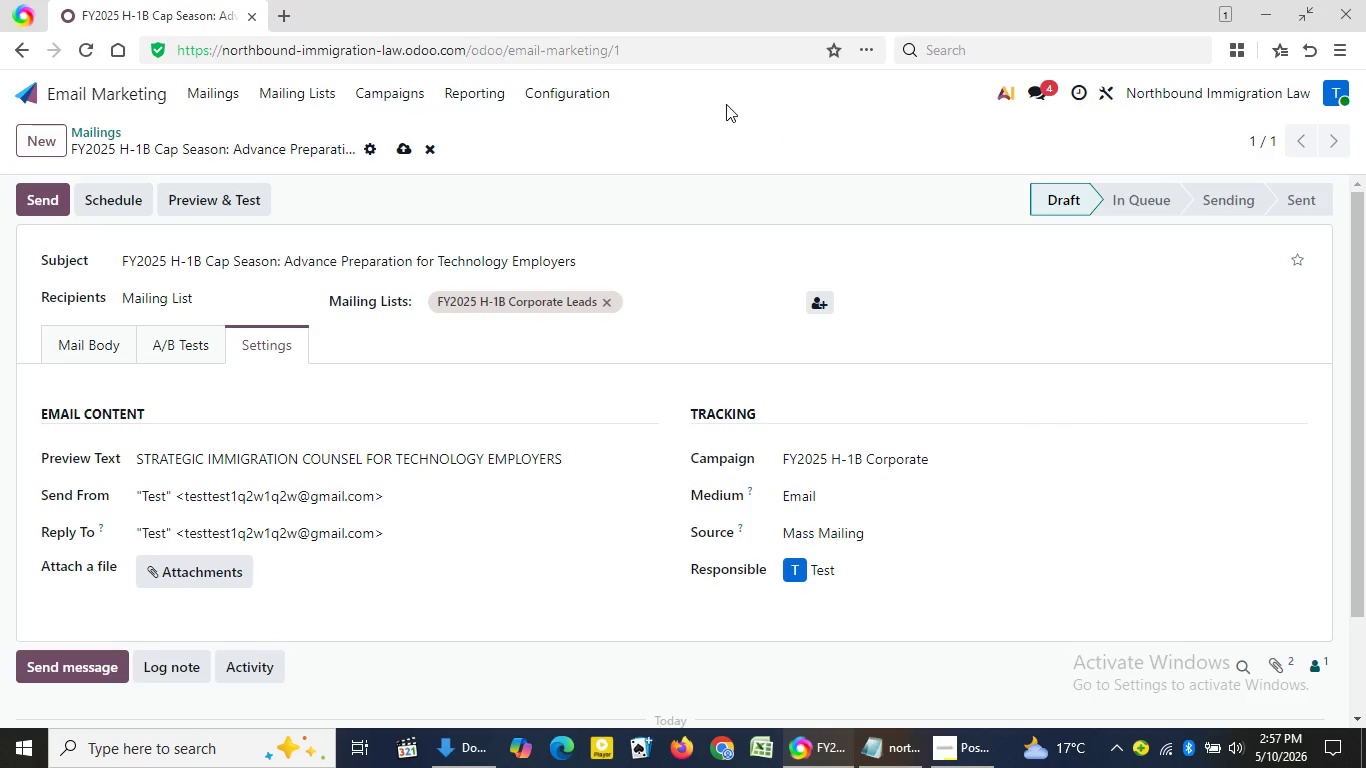 
triple_click([726, 104])
 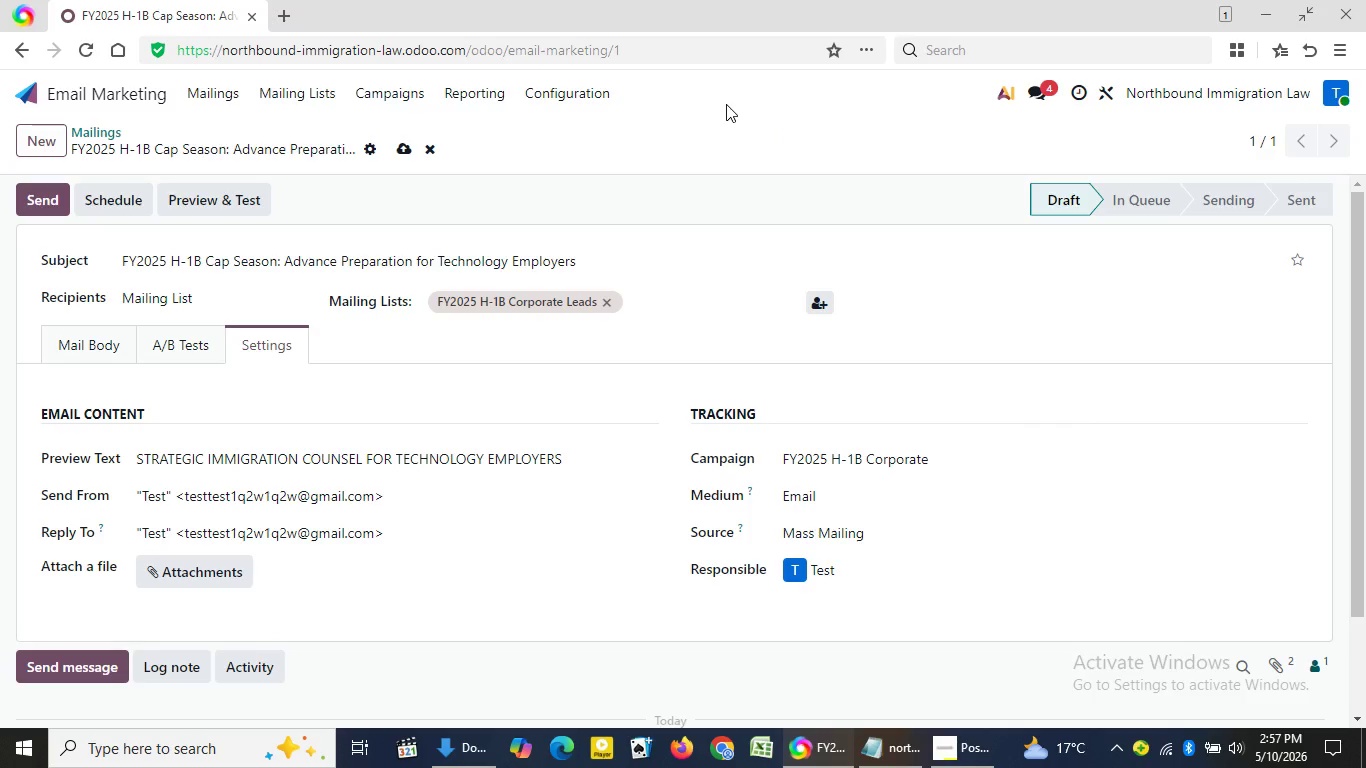 
triple_click([726, 104])
 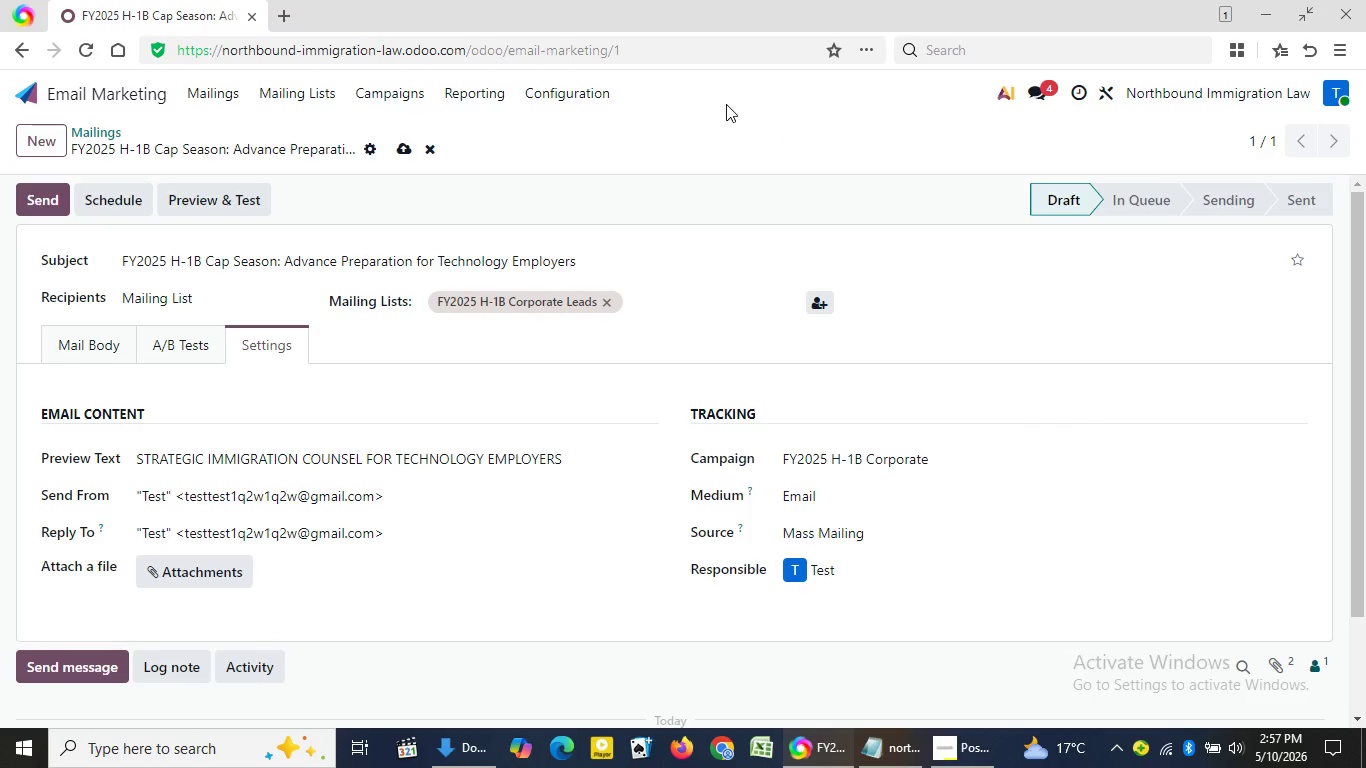 
triple_click([726, 104])
 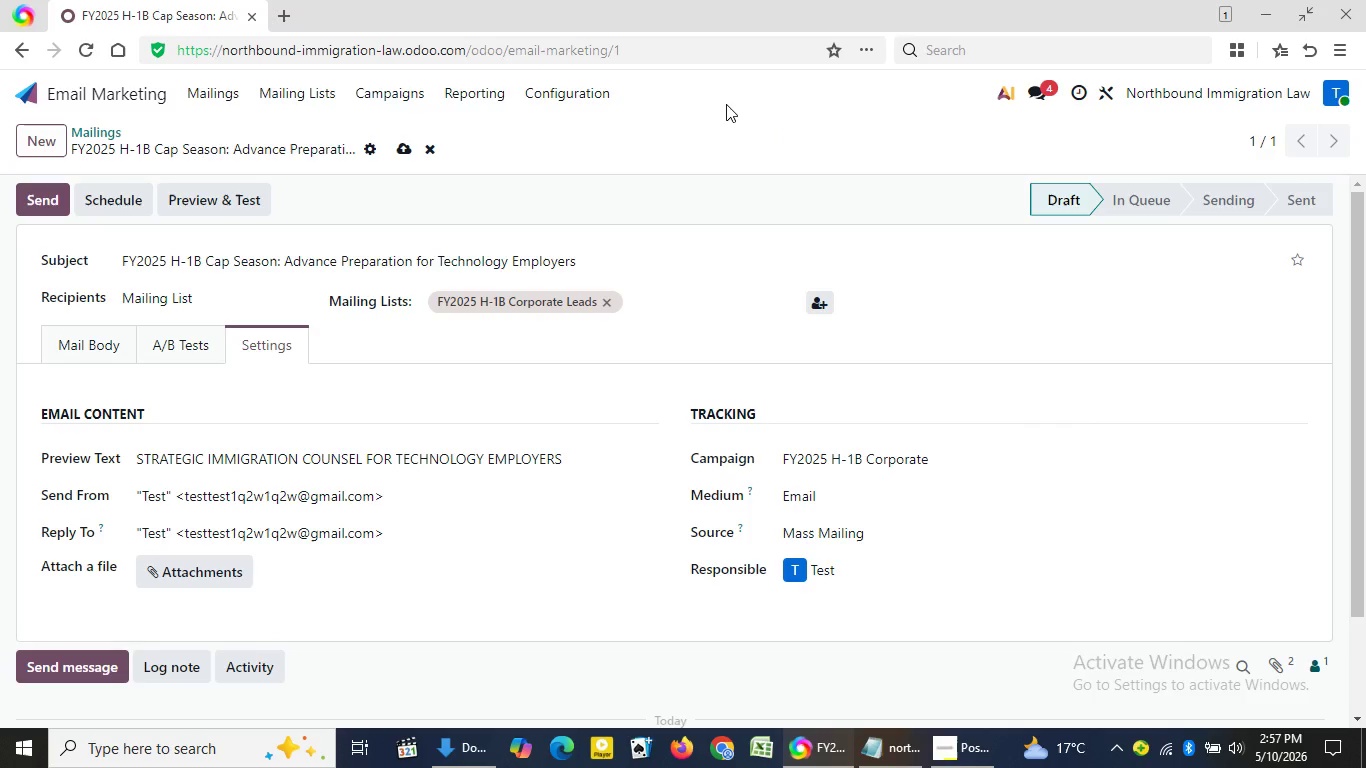 
triple_click([726, 104])
 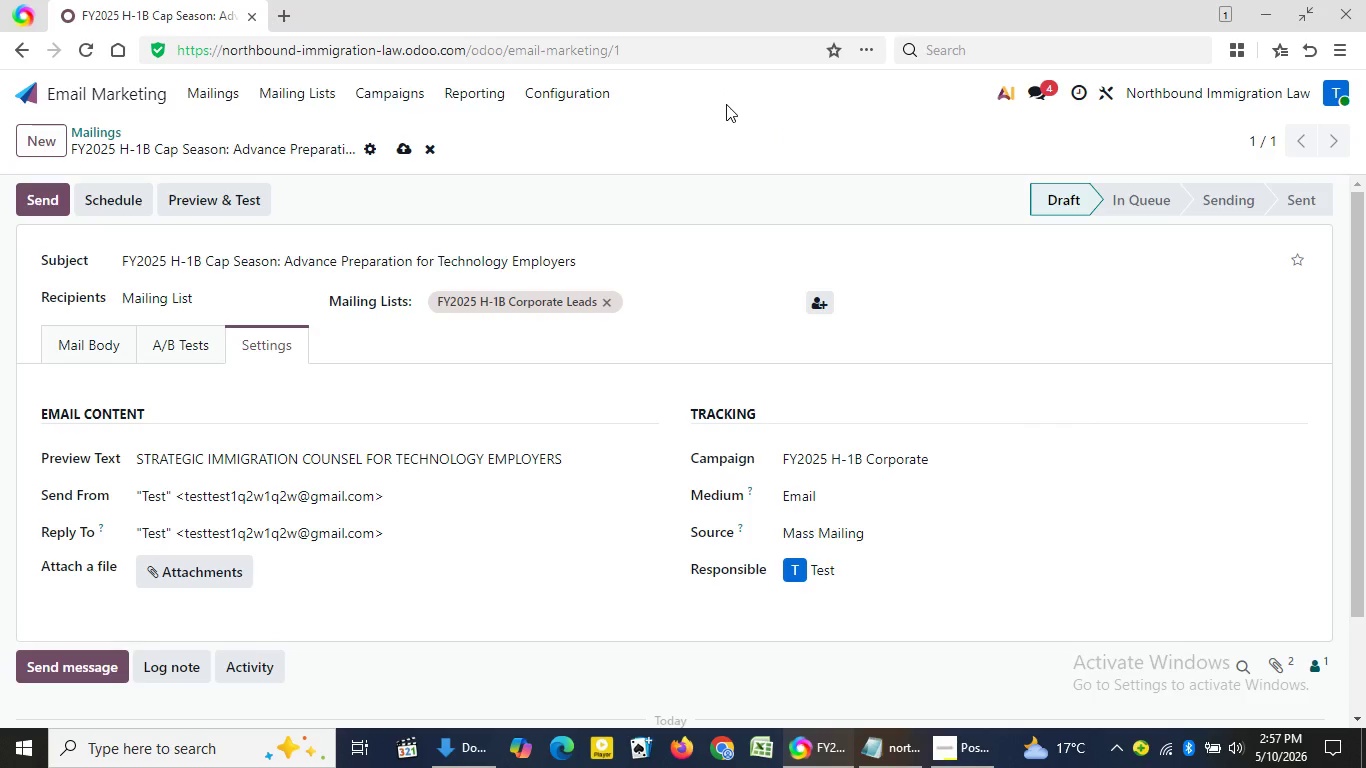 
triple_click([726, 104])
 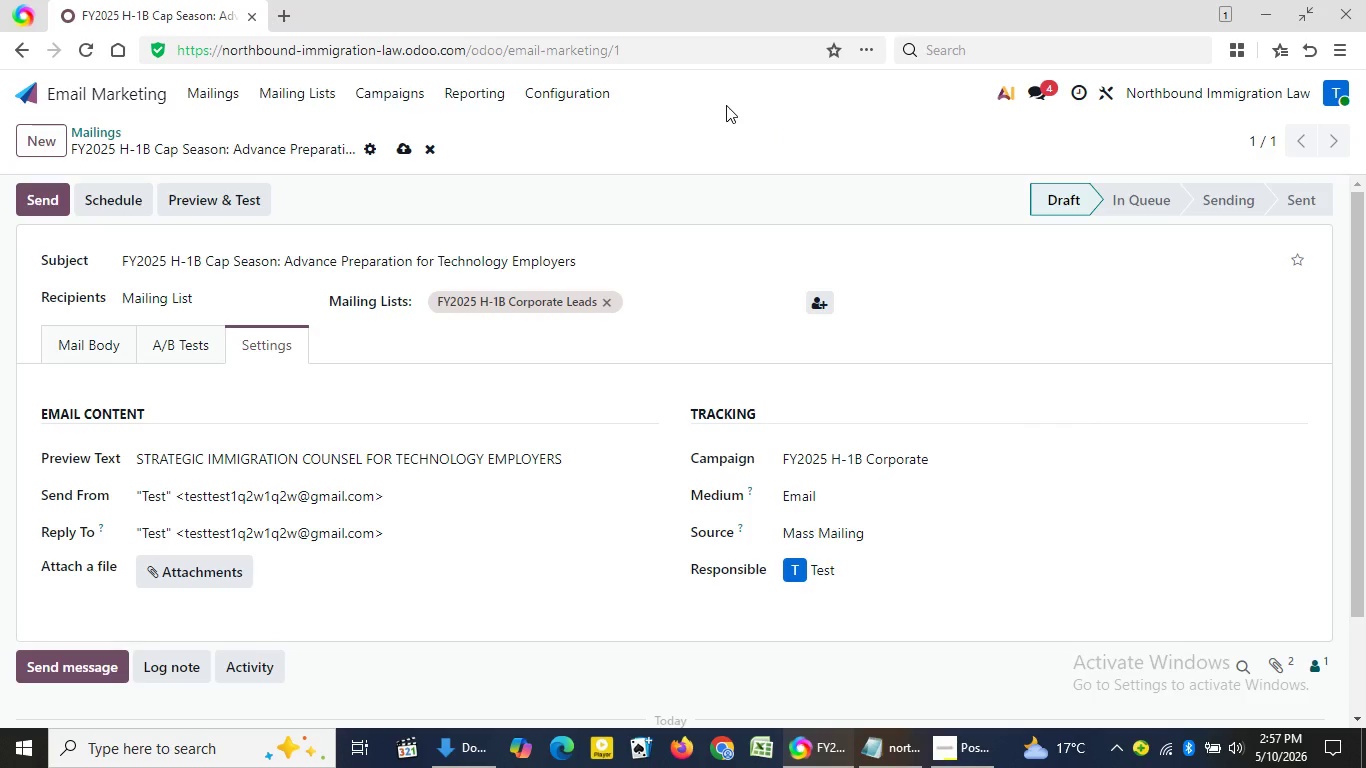 
triple_click([726, 104])
 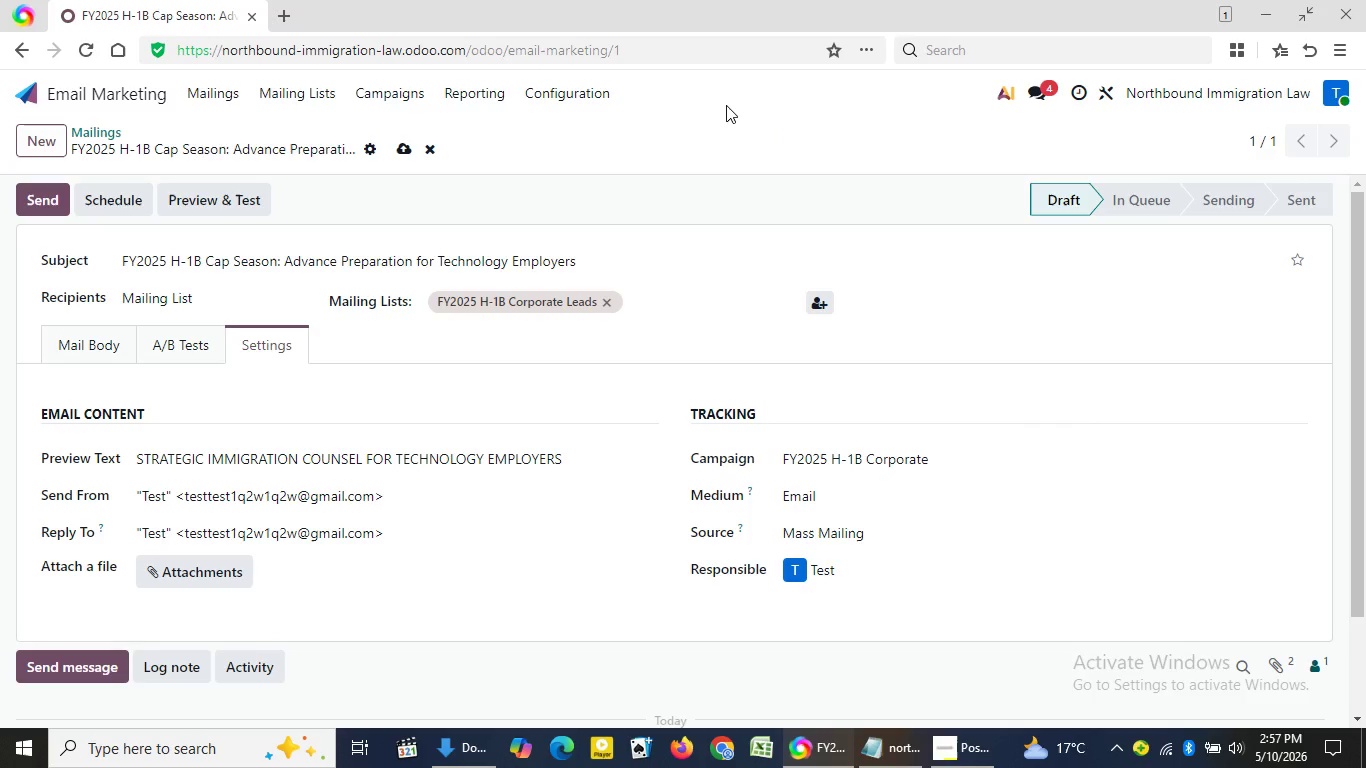 
triple_click([726, 104])
 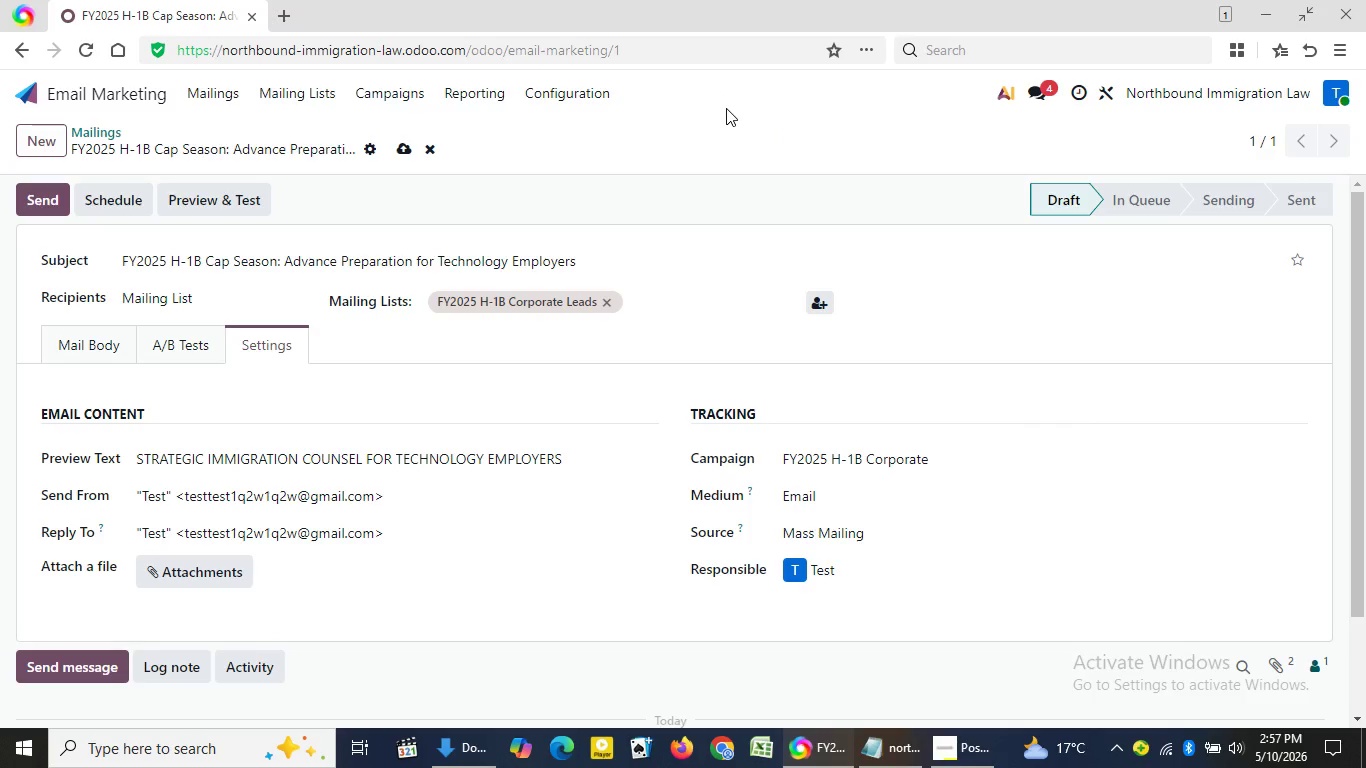 
triple_click([726, 105])
 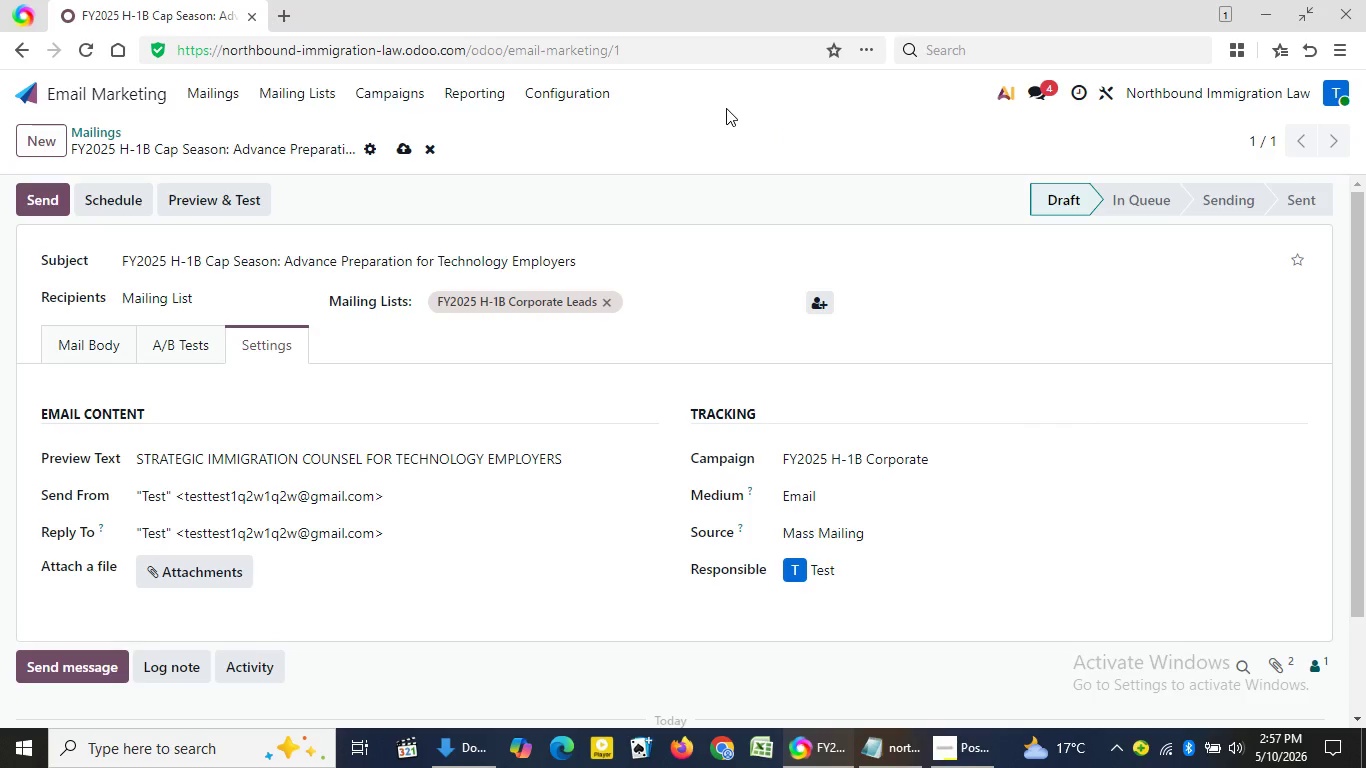 
triple_click([726, 108])
 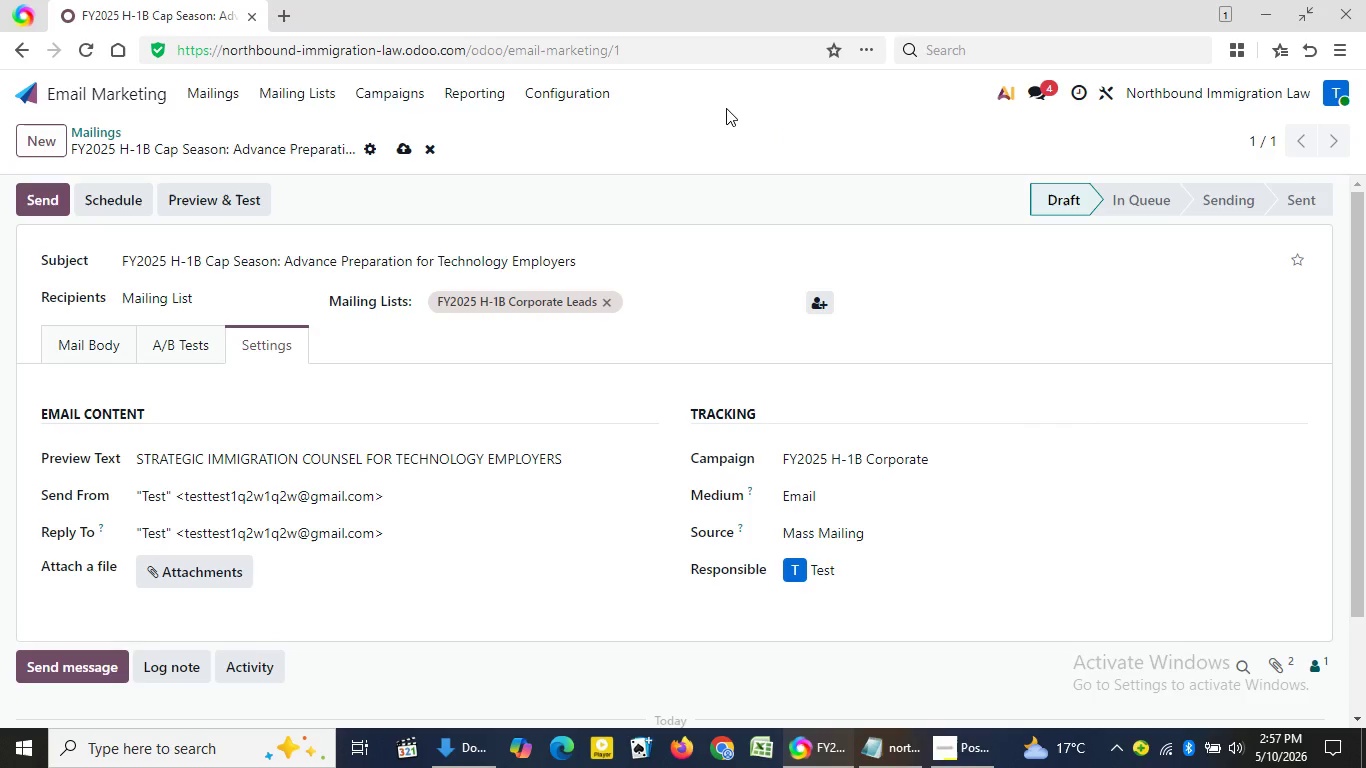 
triple_click([726, 108])
 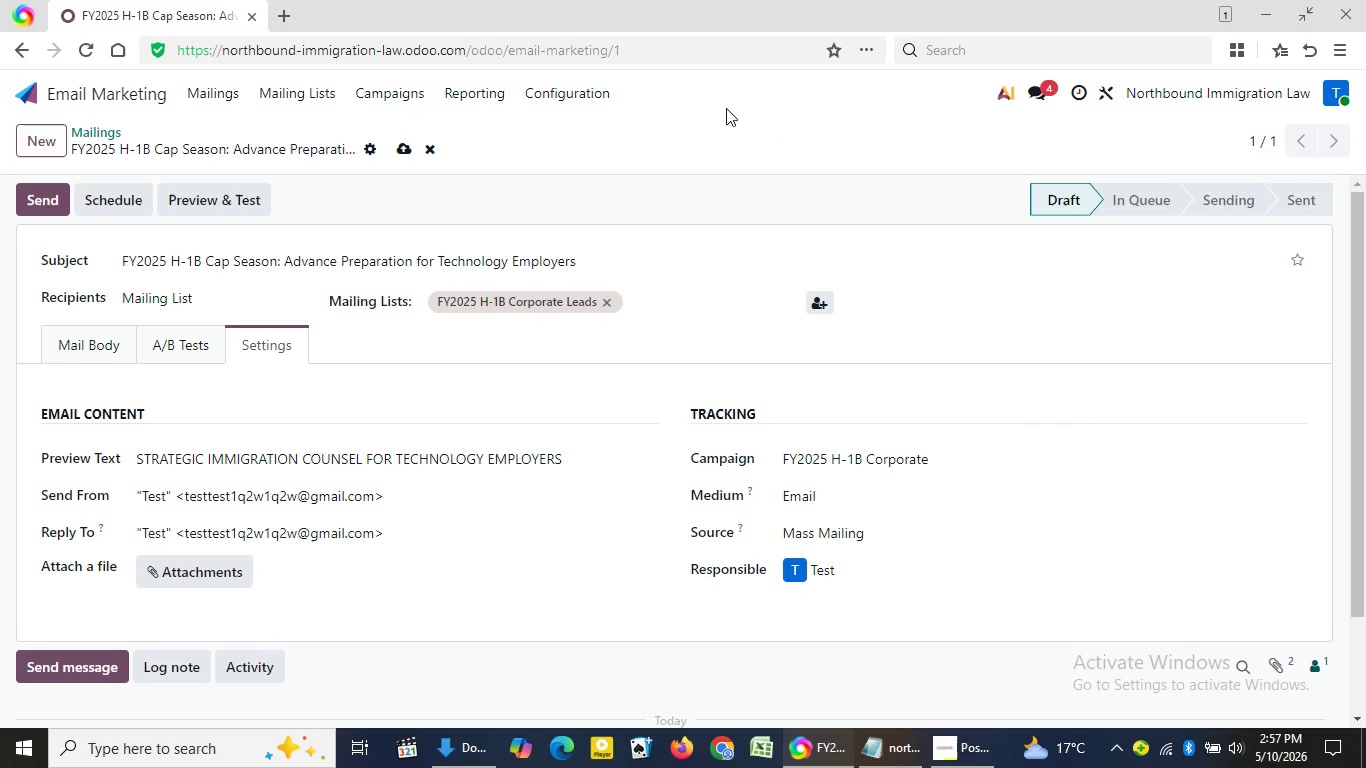 
triple_click([726, 108])
 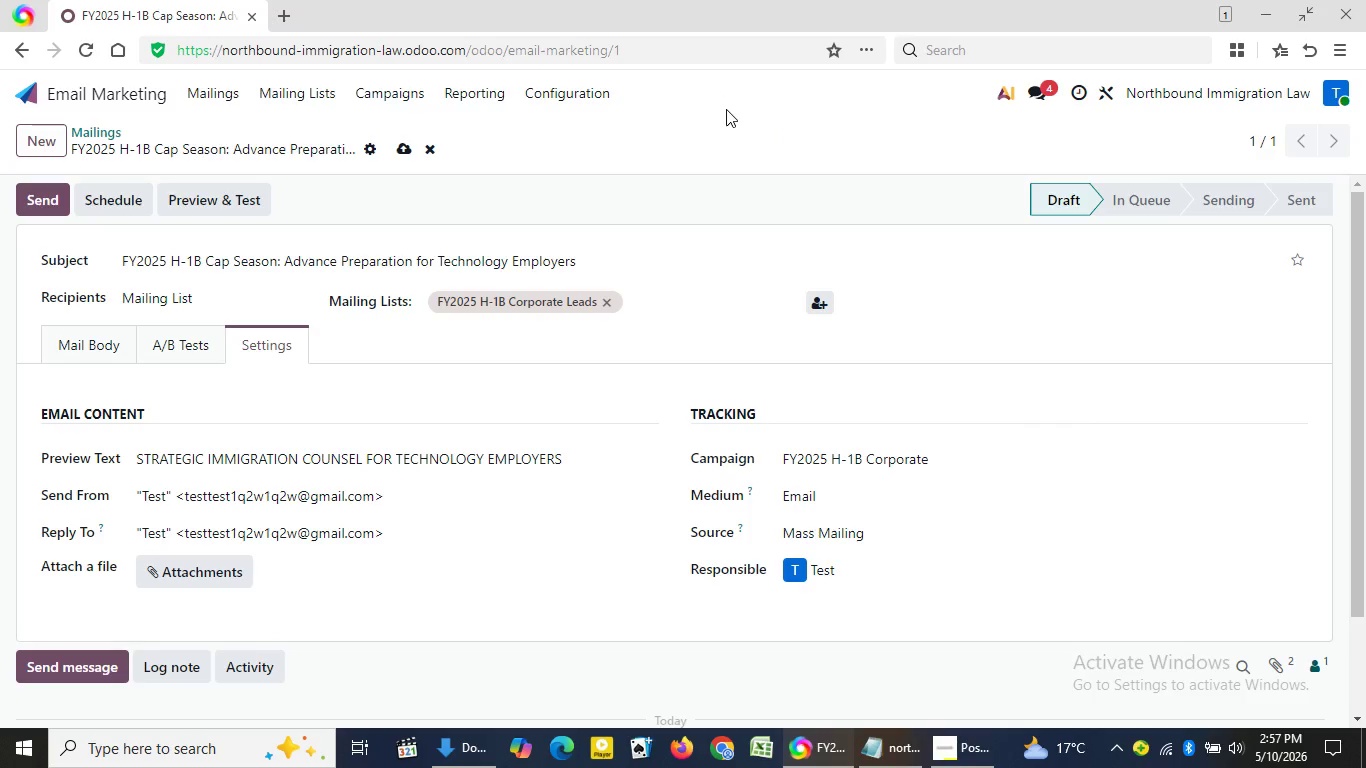 
triple_click([726, 108])
 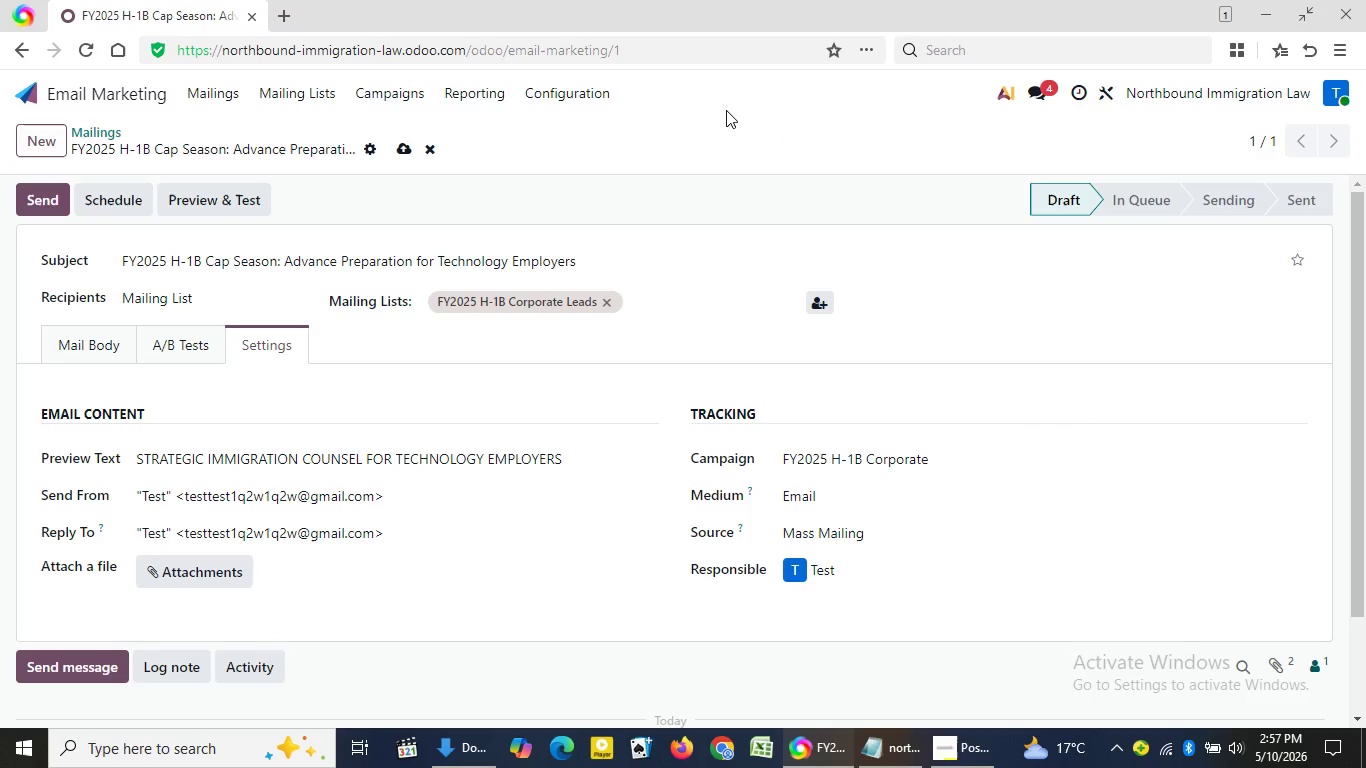 
triple_click([726, 108])
 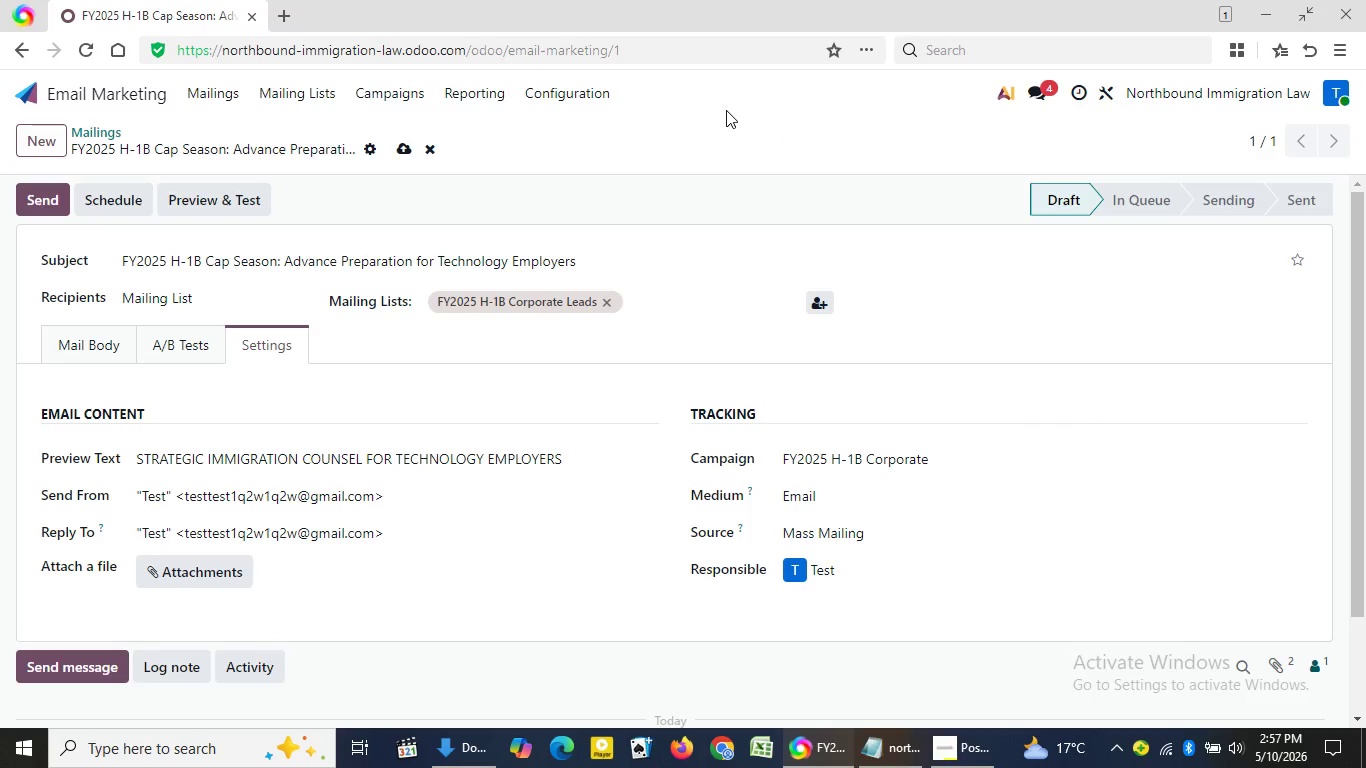 
triple_click([726, 108])
 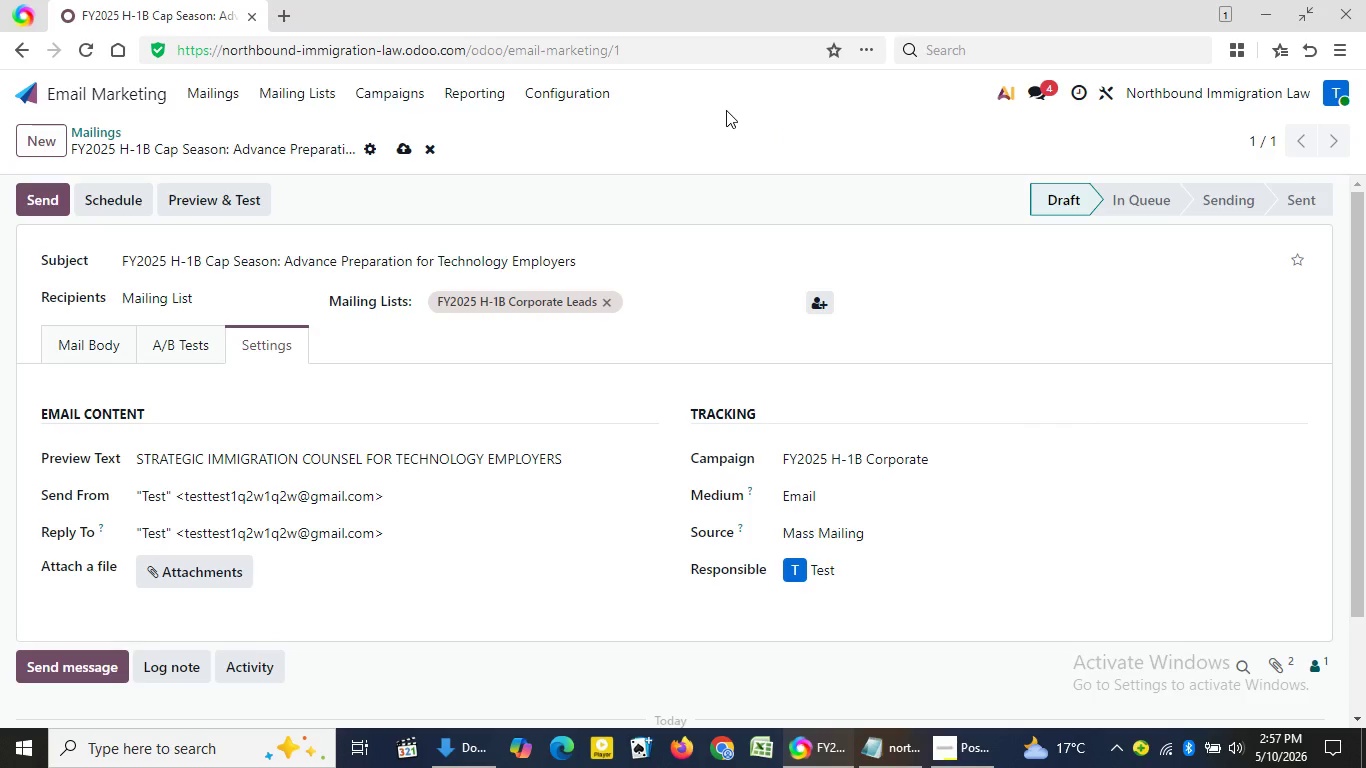 
triple_click([726, 108])
 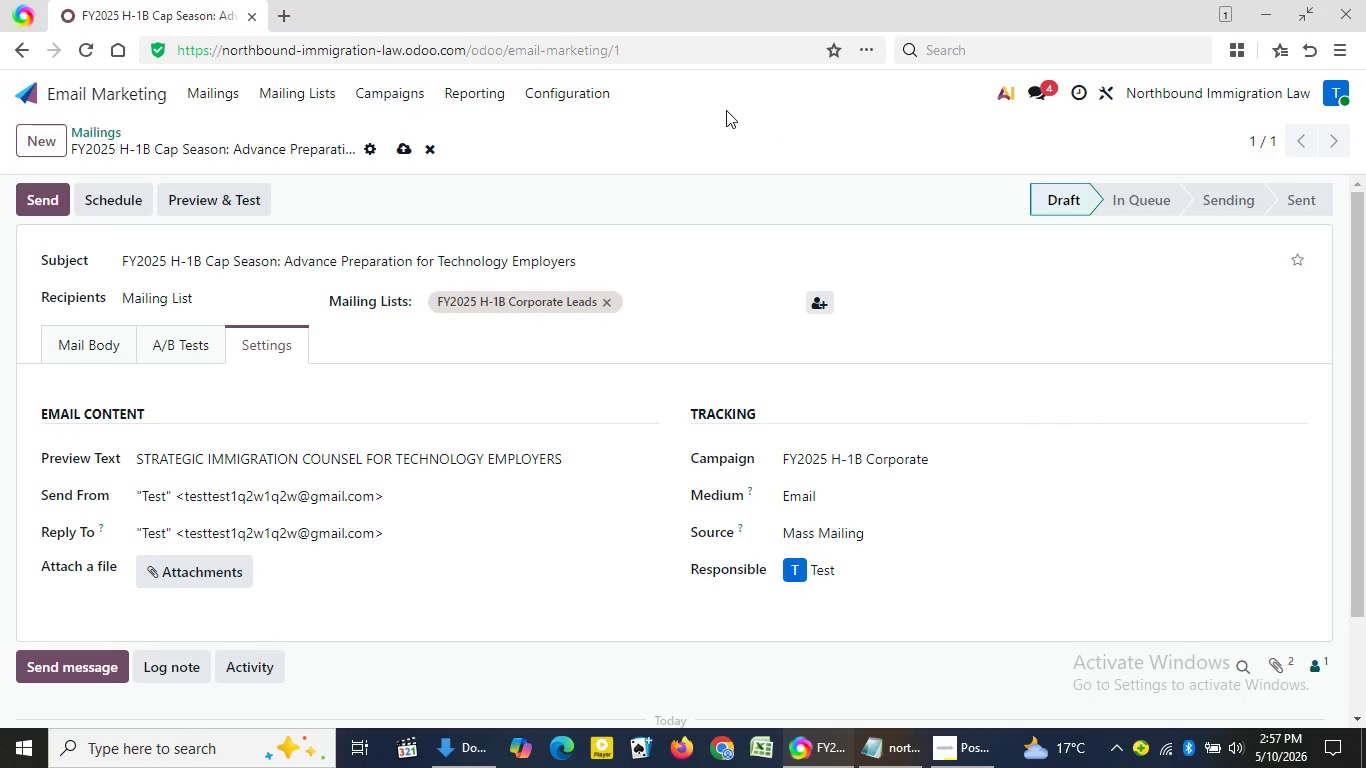 
triple_click([726, 110])
 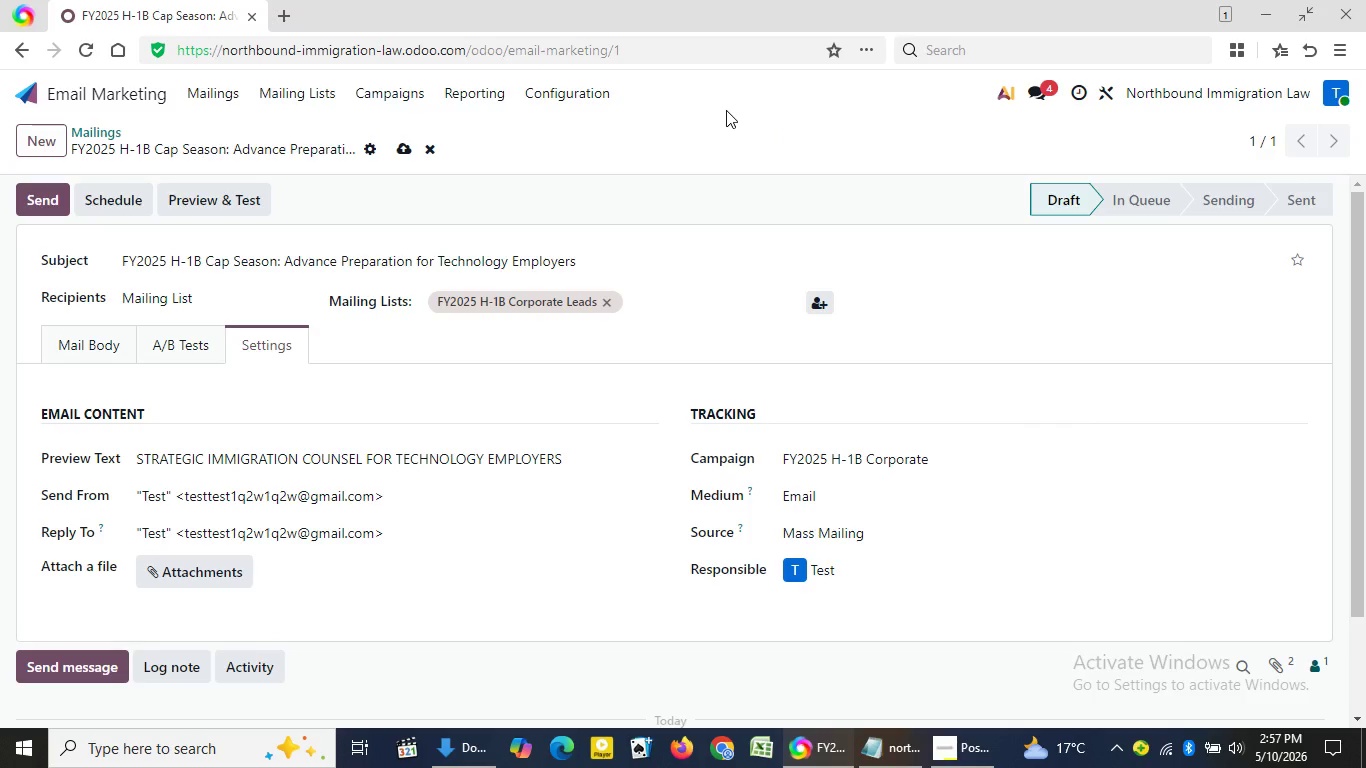 
triple_click([726, 110])
 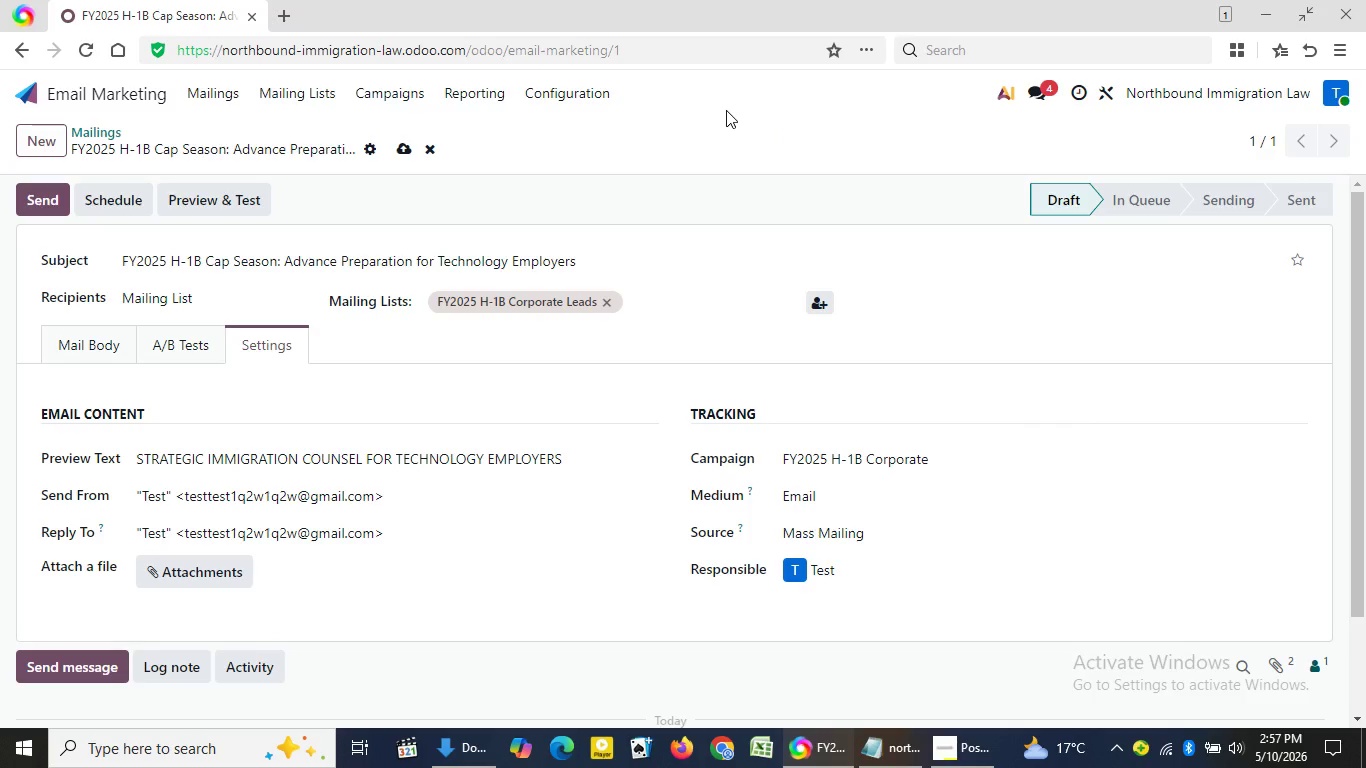 
triple_click([726, 110])
 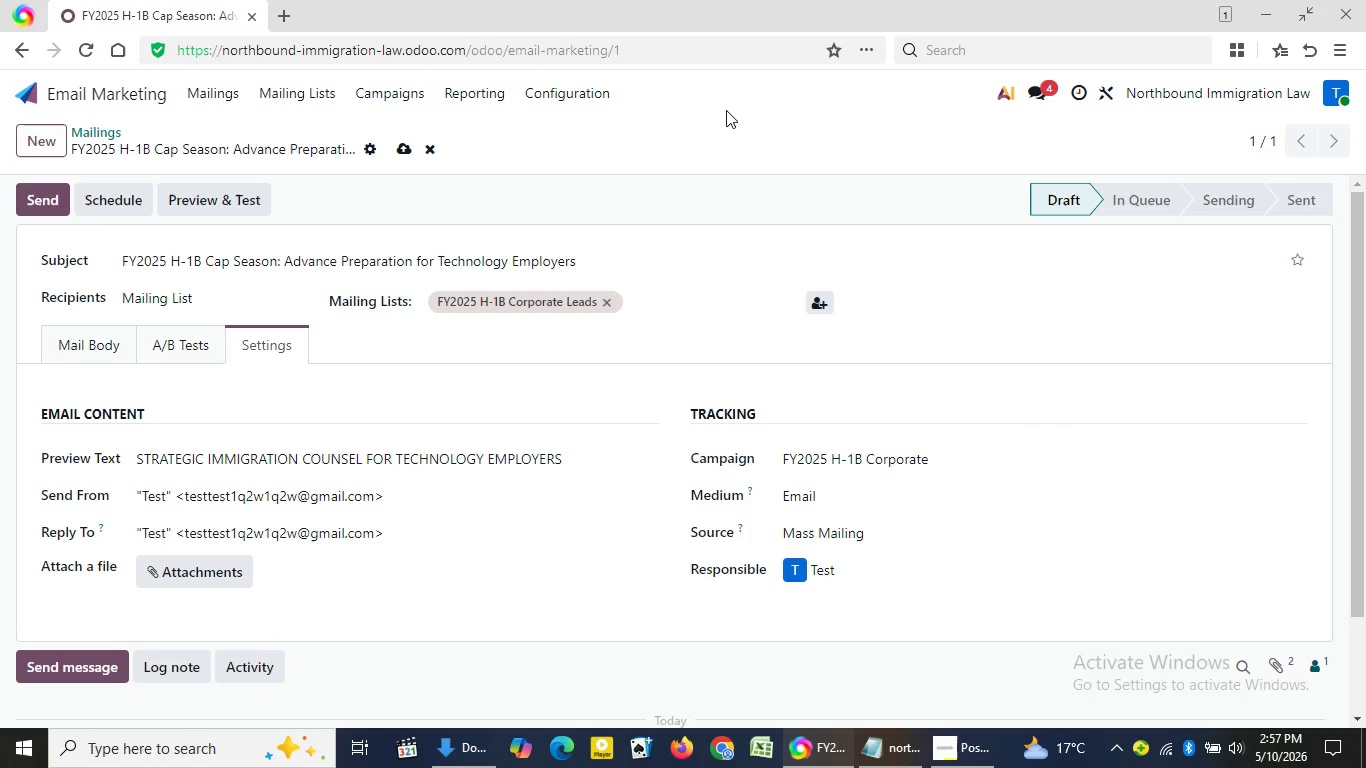 
triple_click([726, 110])
 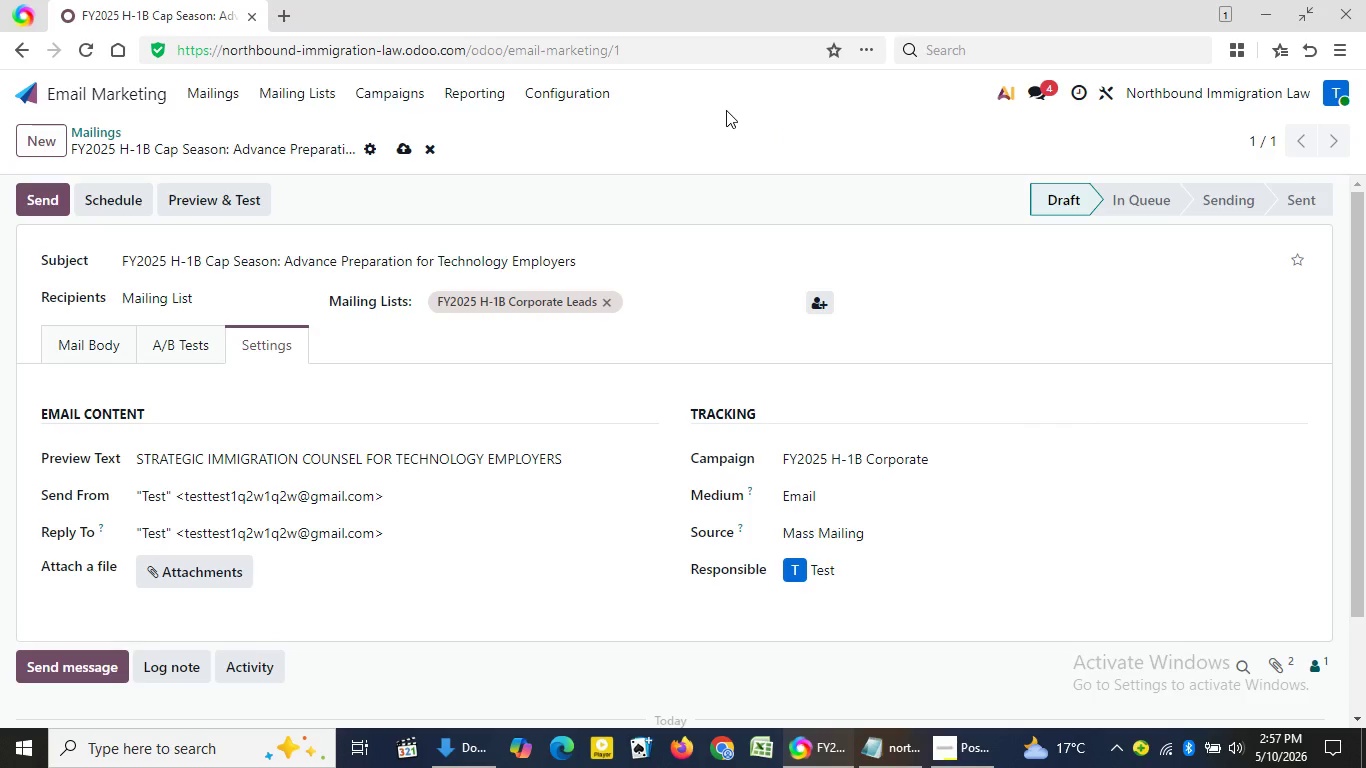 
triple_click([726, 110])
 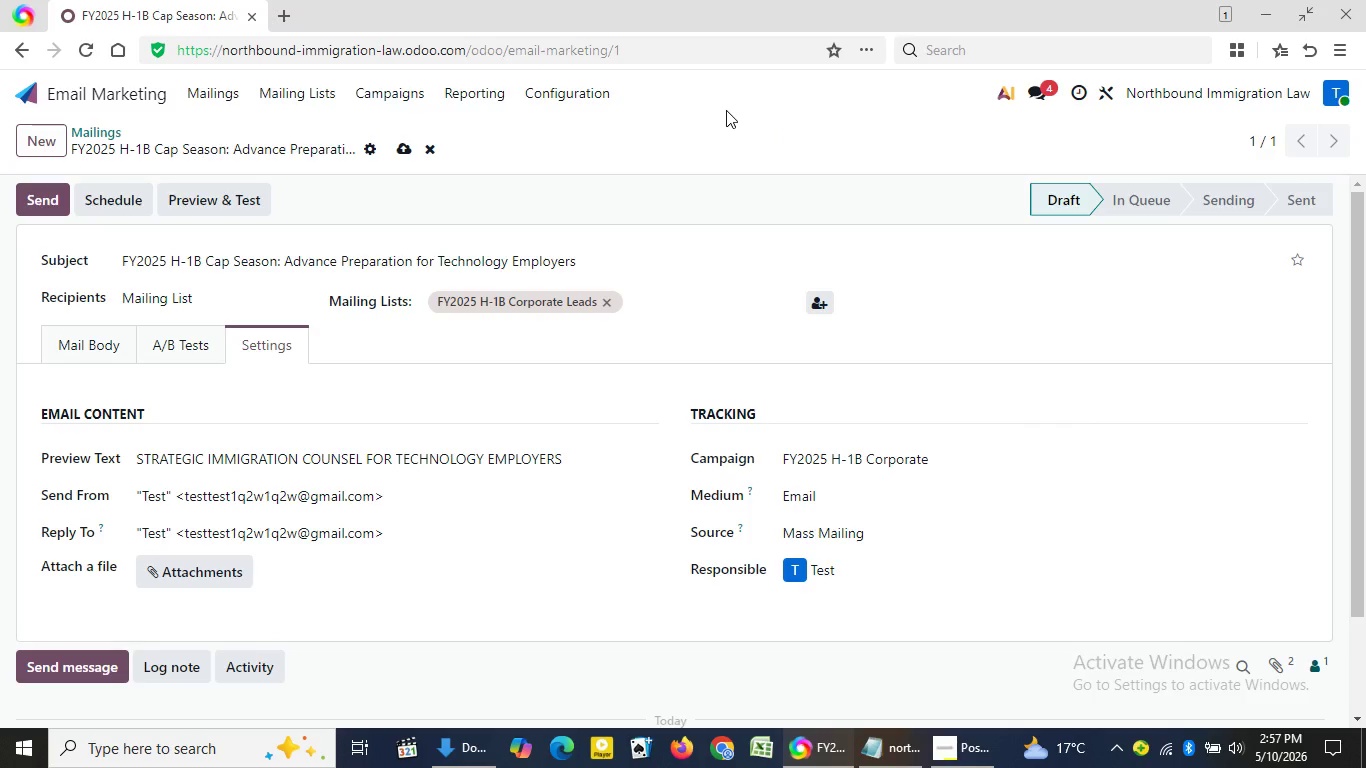 
triple_click([726, 110])
 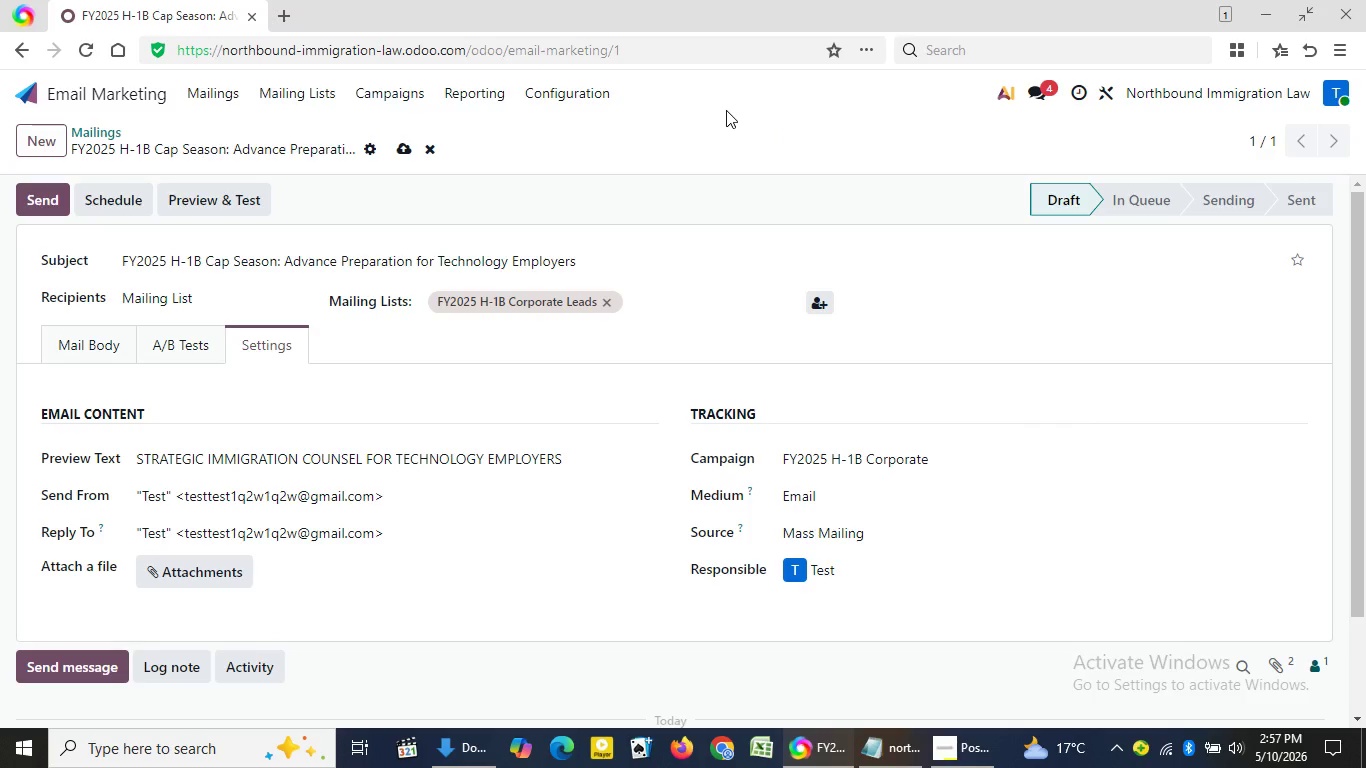 
triple_click([726, 110])
 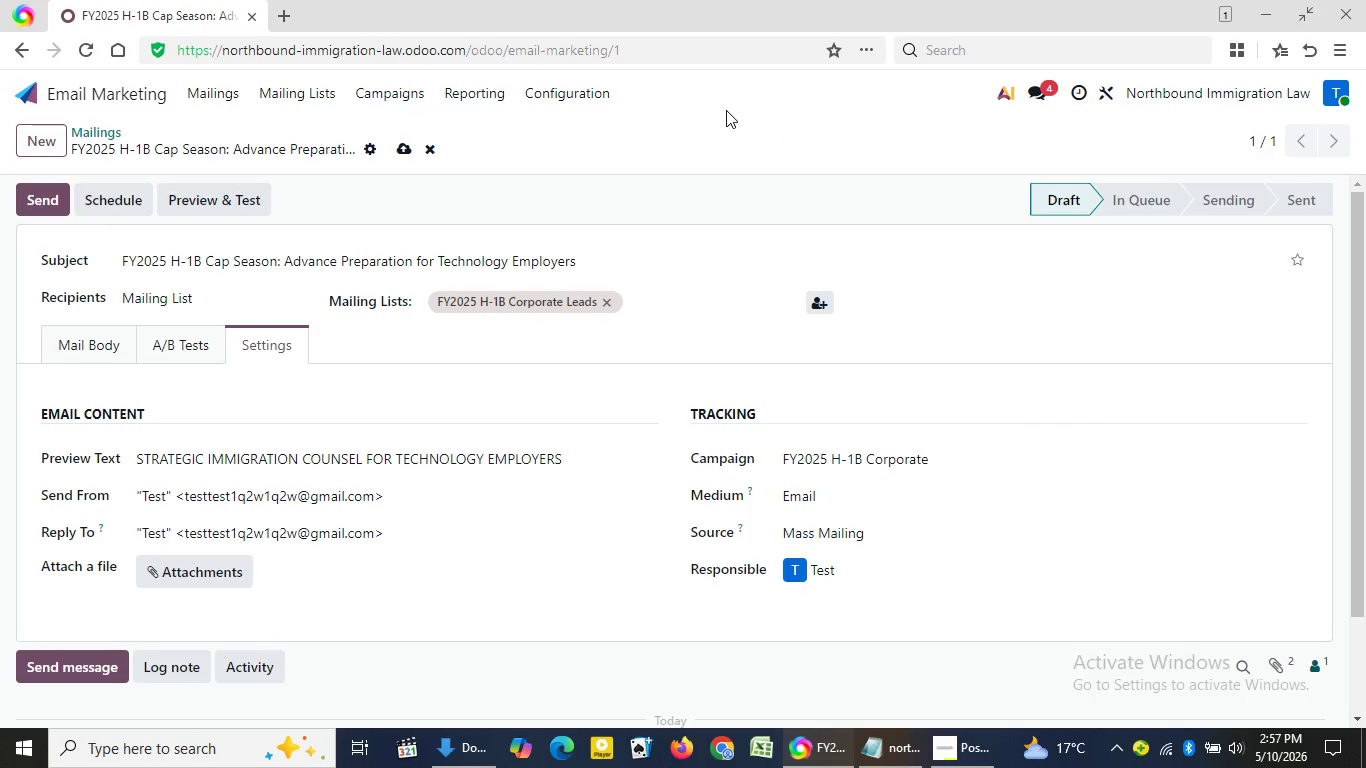 
triple_click([726, 110])
 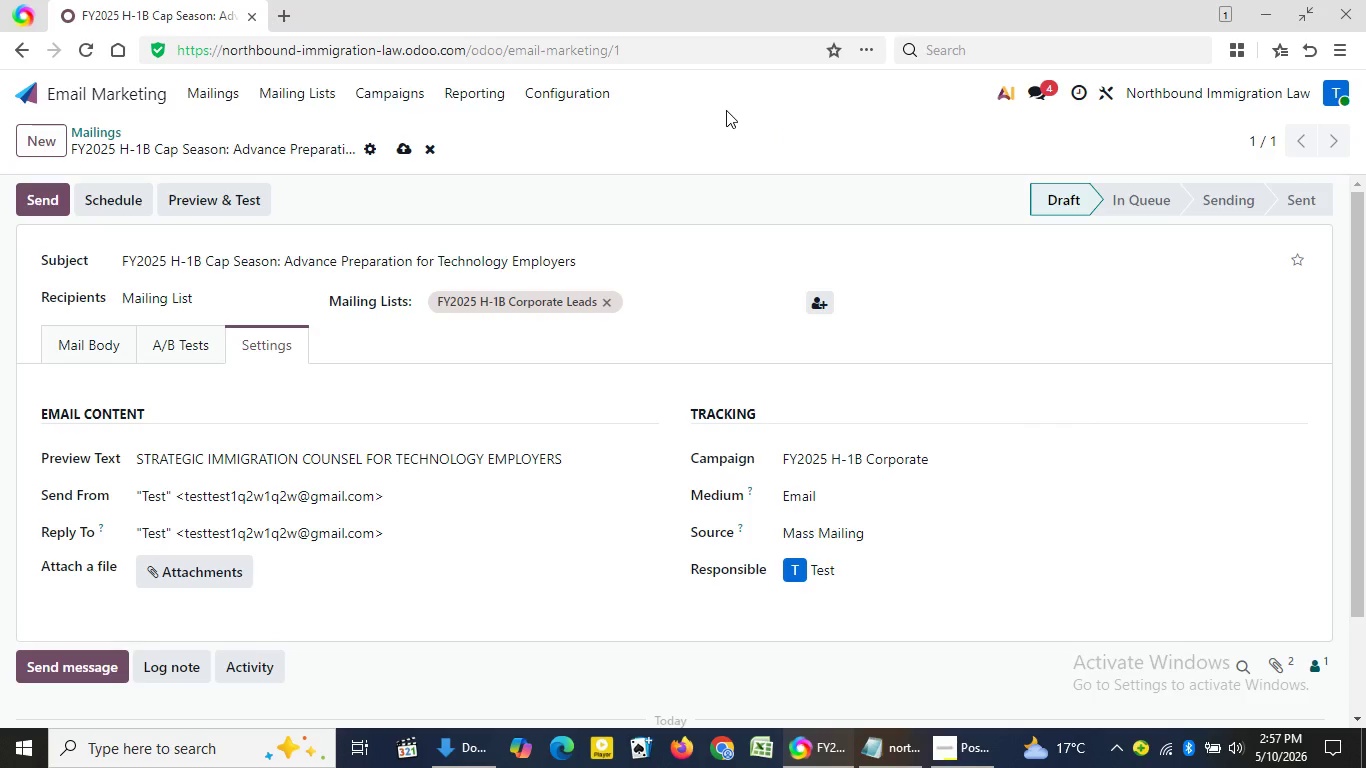 
triple_click([726, 110])
 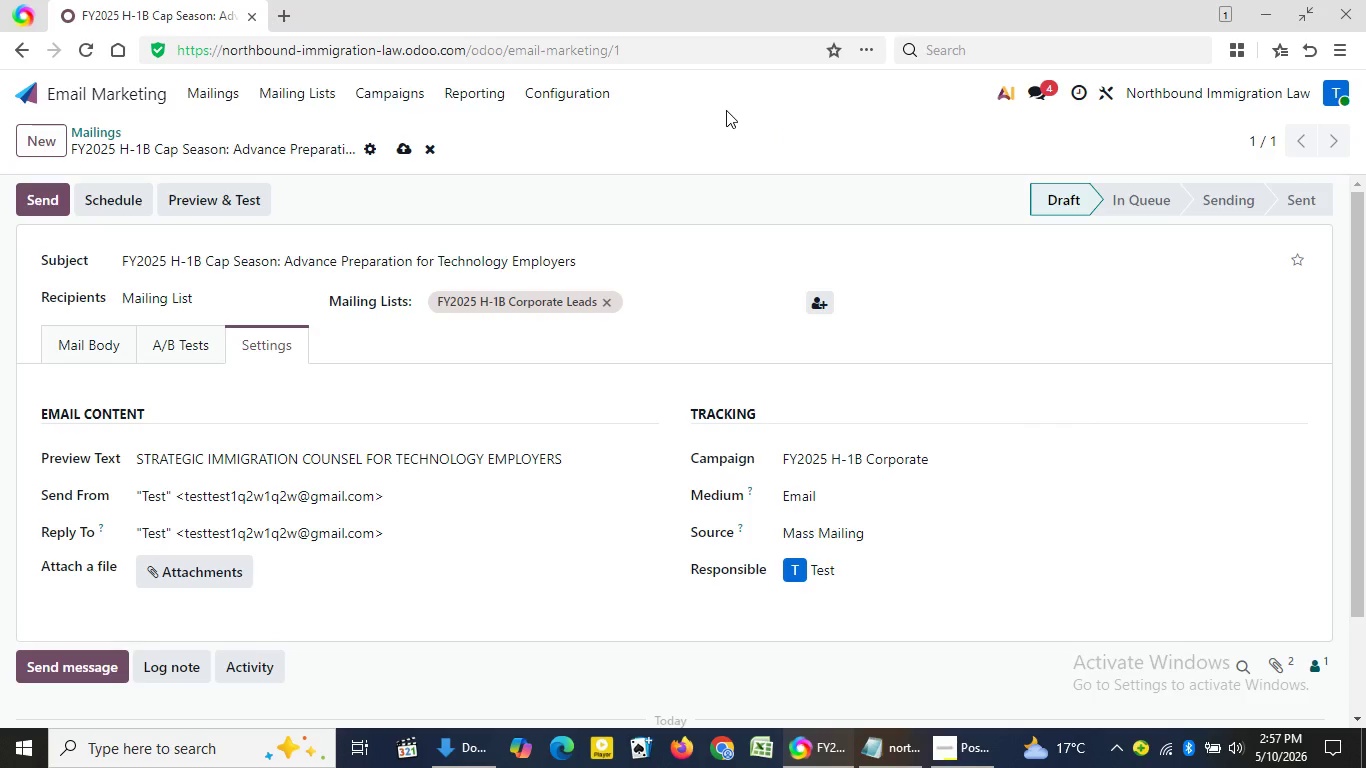 
triple_click([726, 110])
 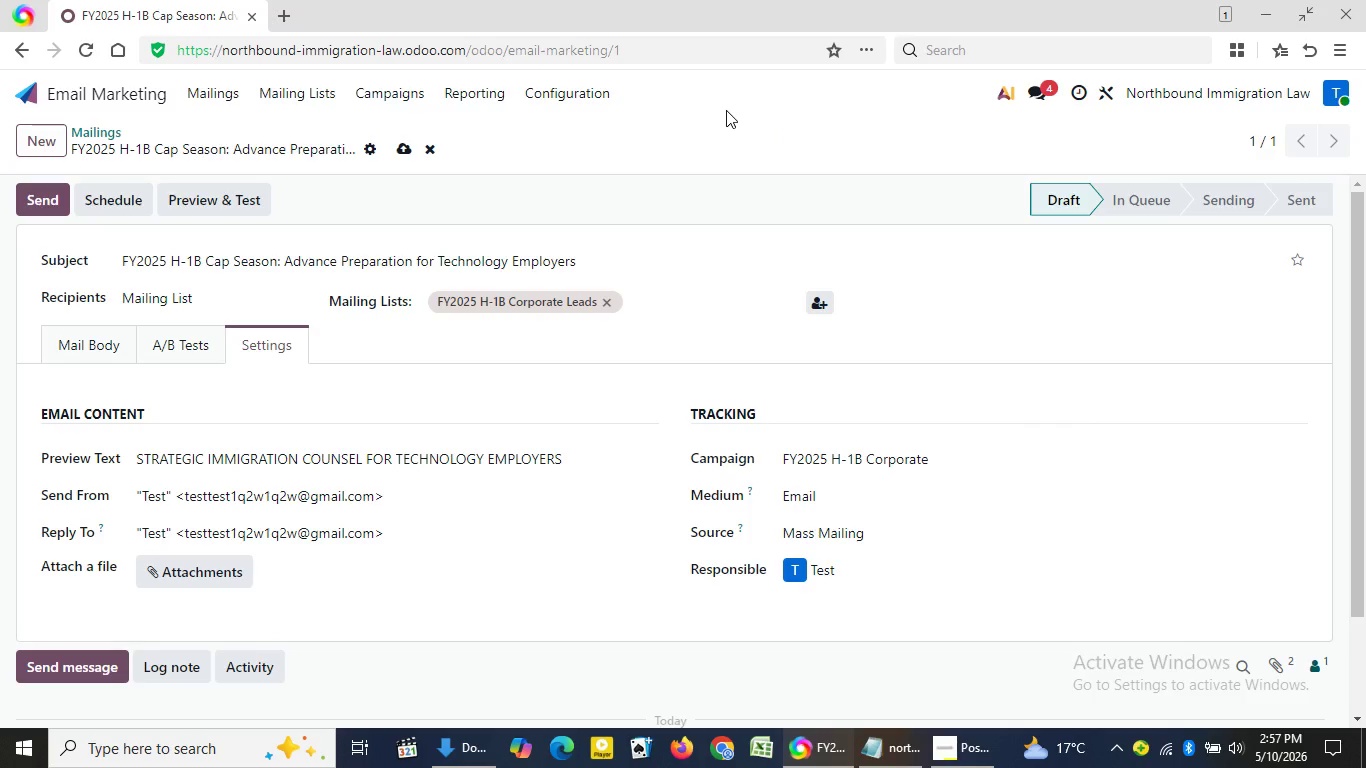 
triple_click([726, 110])
 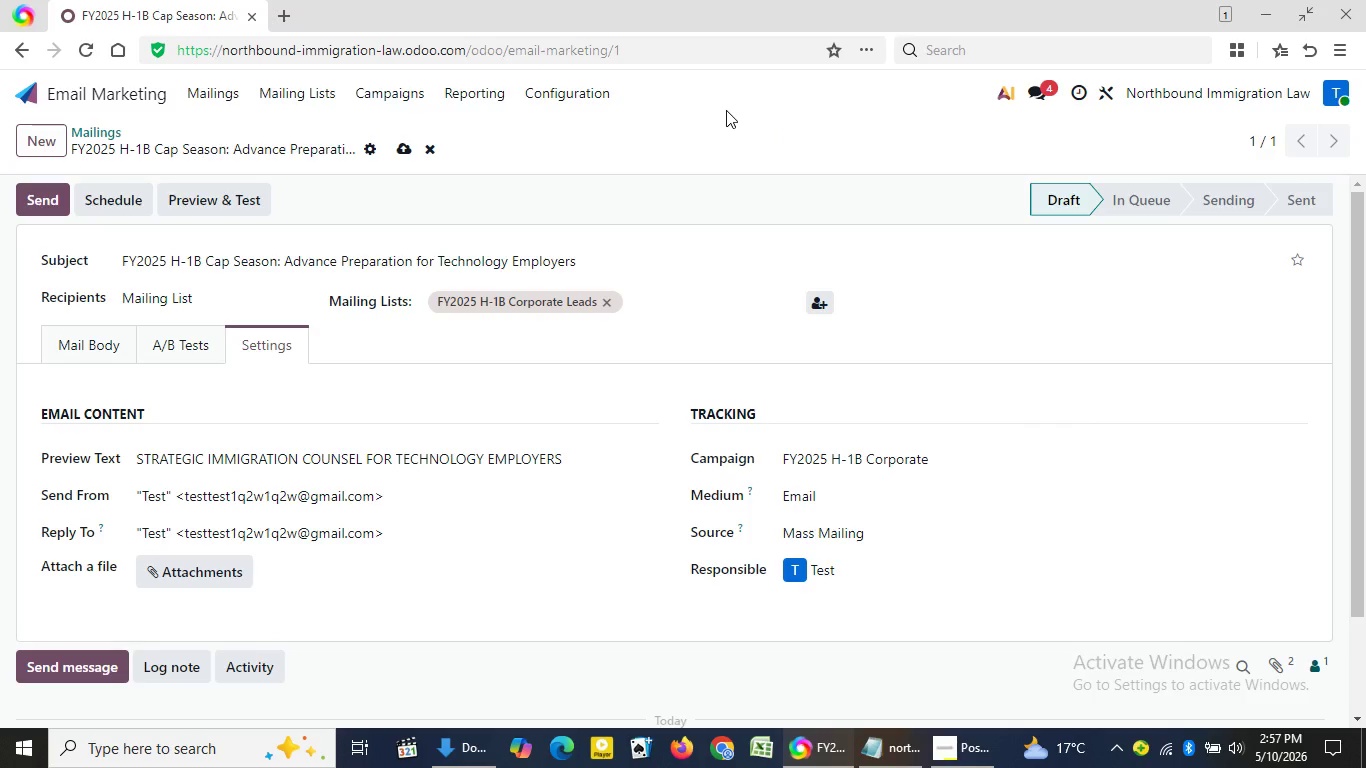 
triple_click([726, 110])
 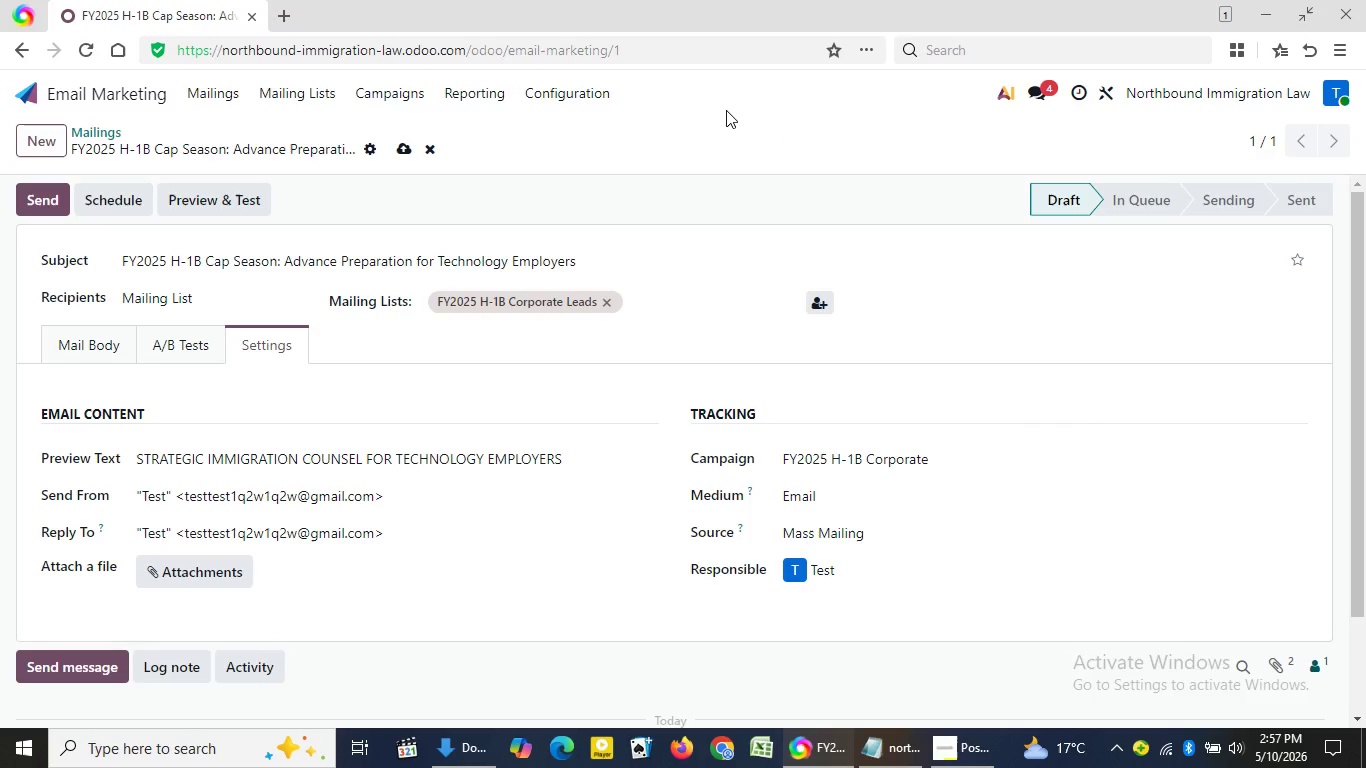 
triple_click([726, 110])
 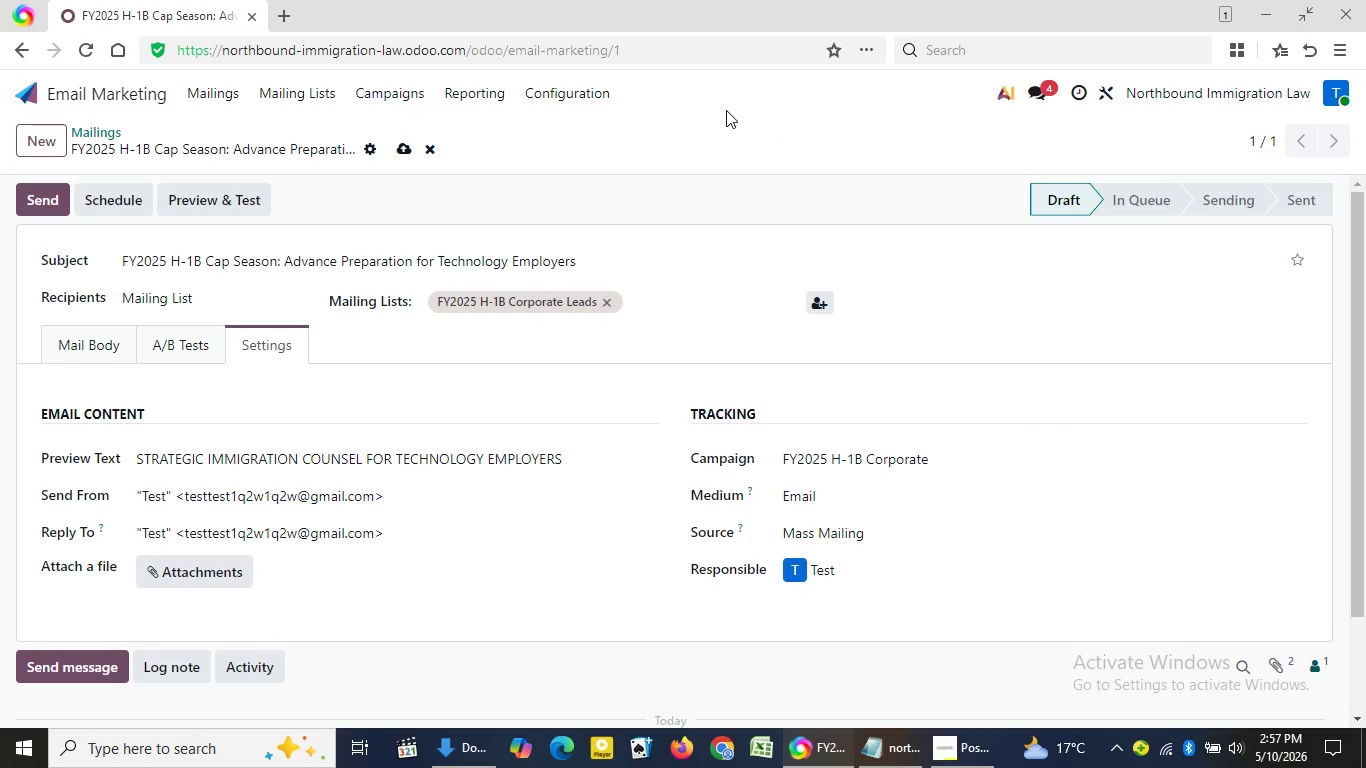 
left_click_drag(start_coordinate=[726, 110], to_coordinate=[726, 115])
 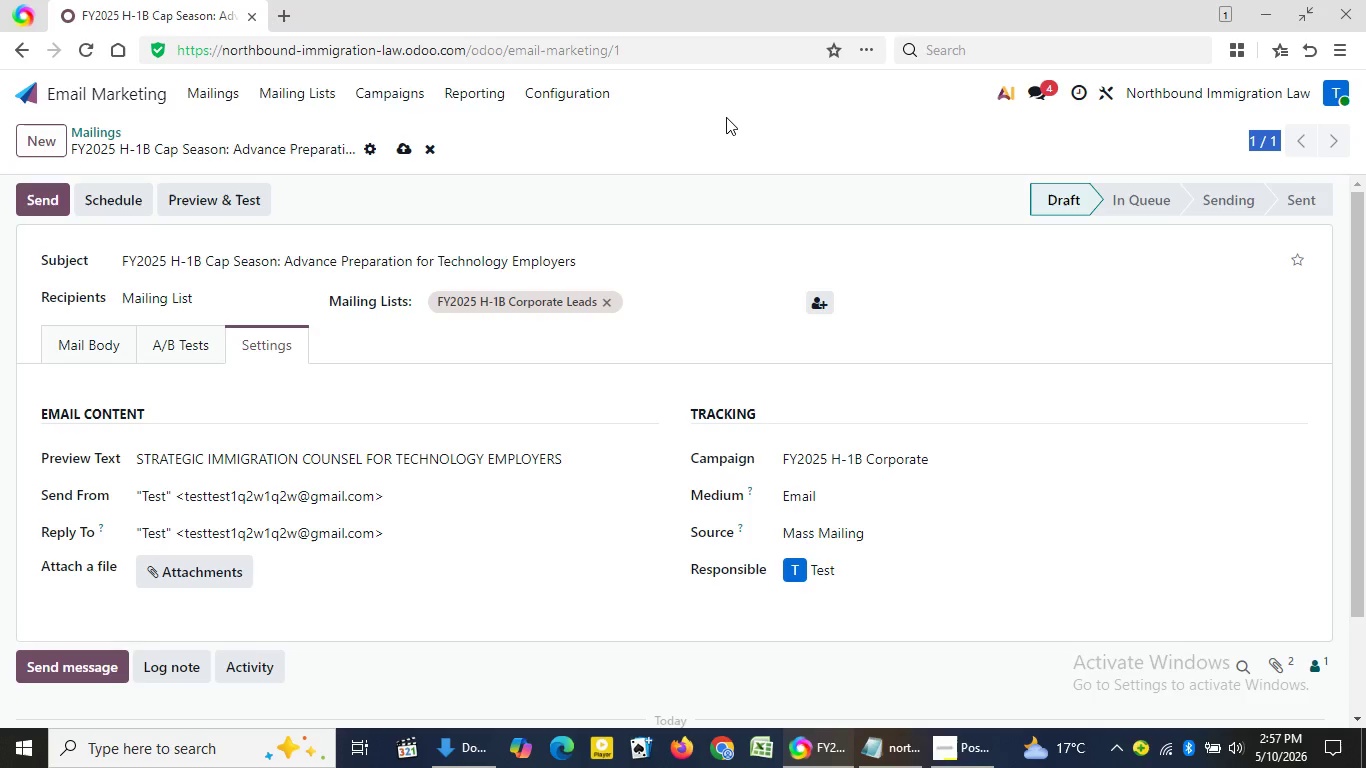 
double_click([726, 117])
 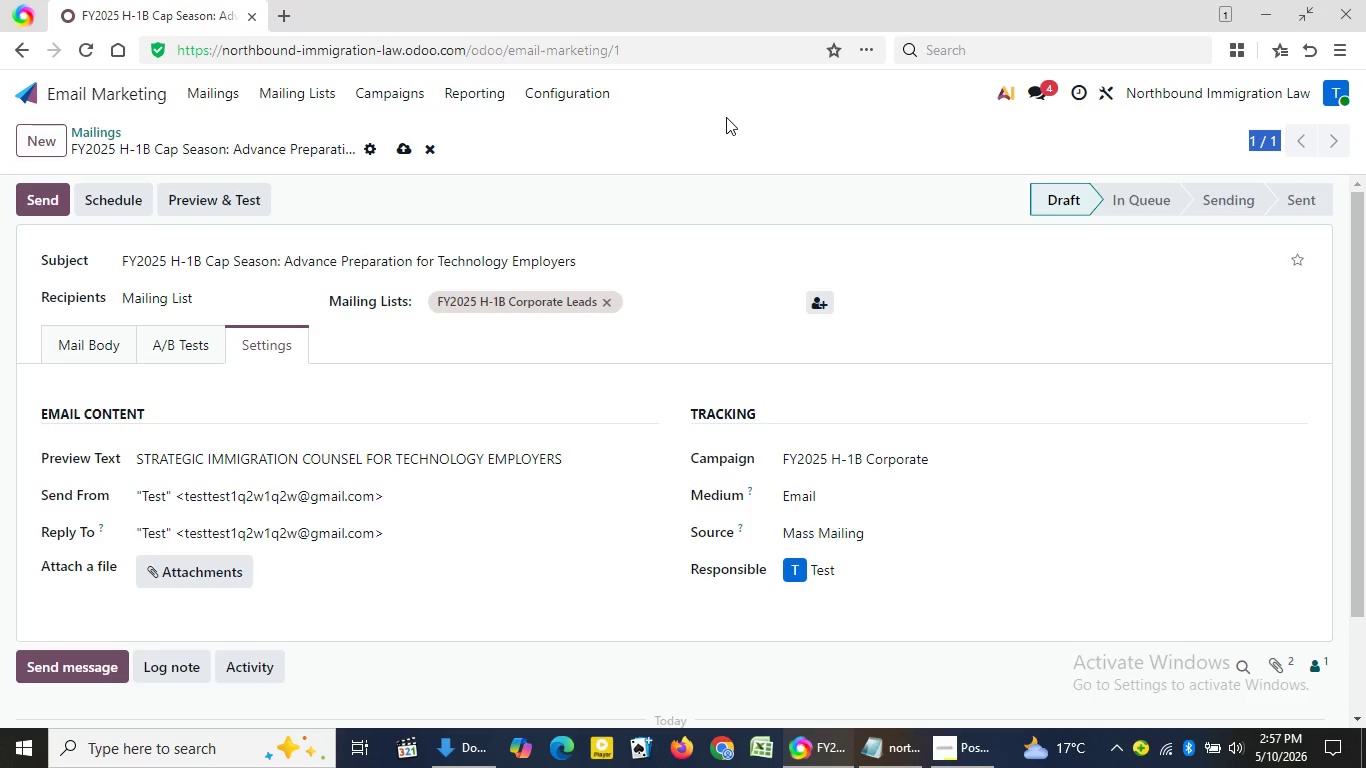 
triple_click([726, 117])
 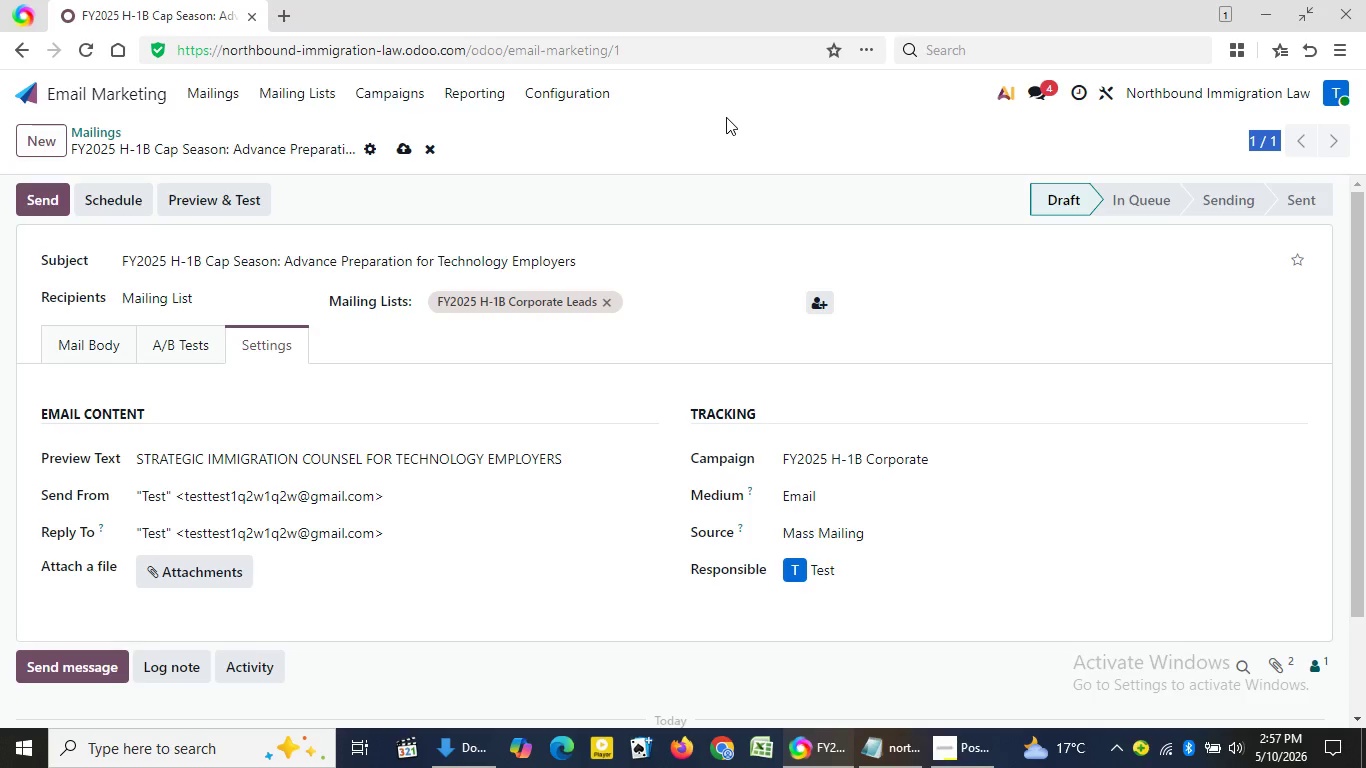 
triple_click([726, 117])
 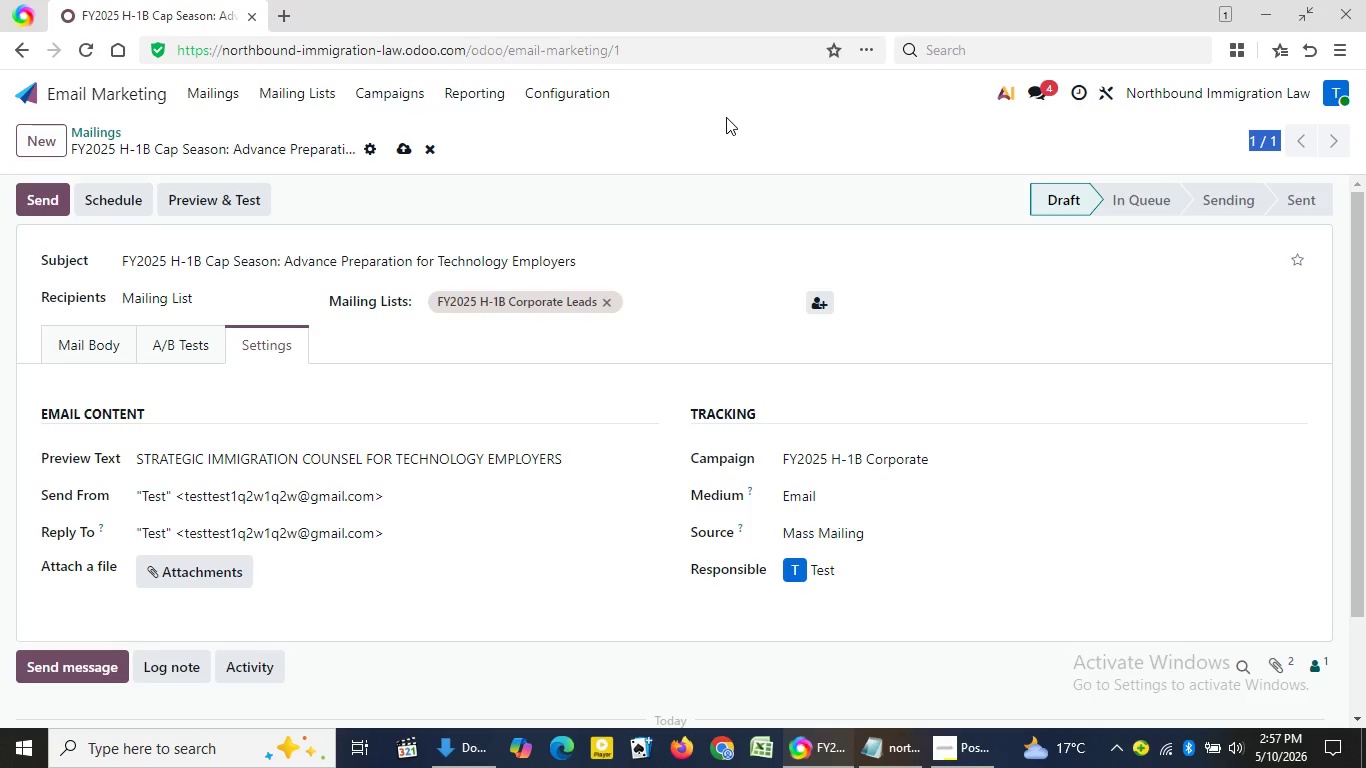 
triple_click([726, 117])
 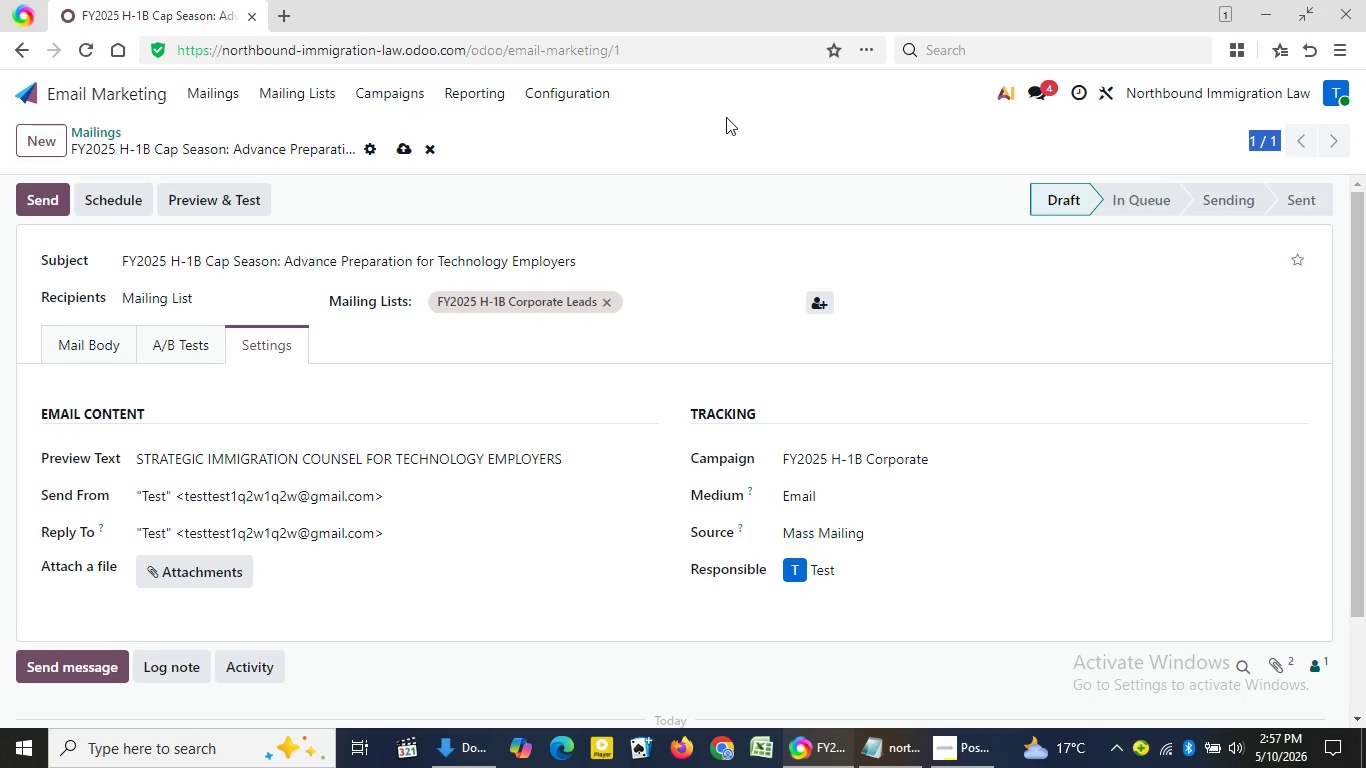 
triple_click([726, 117])
 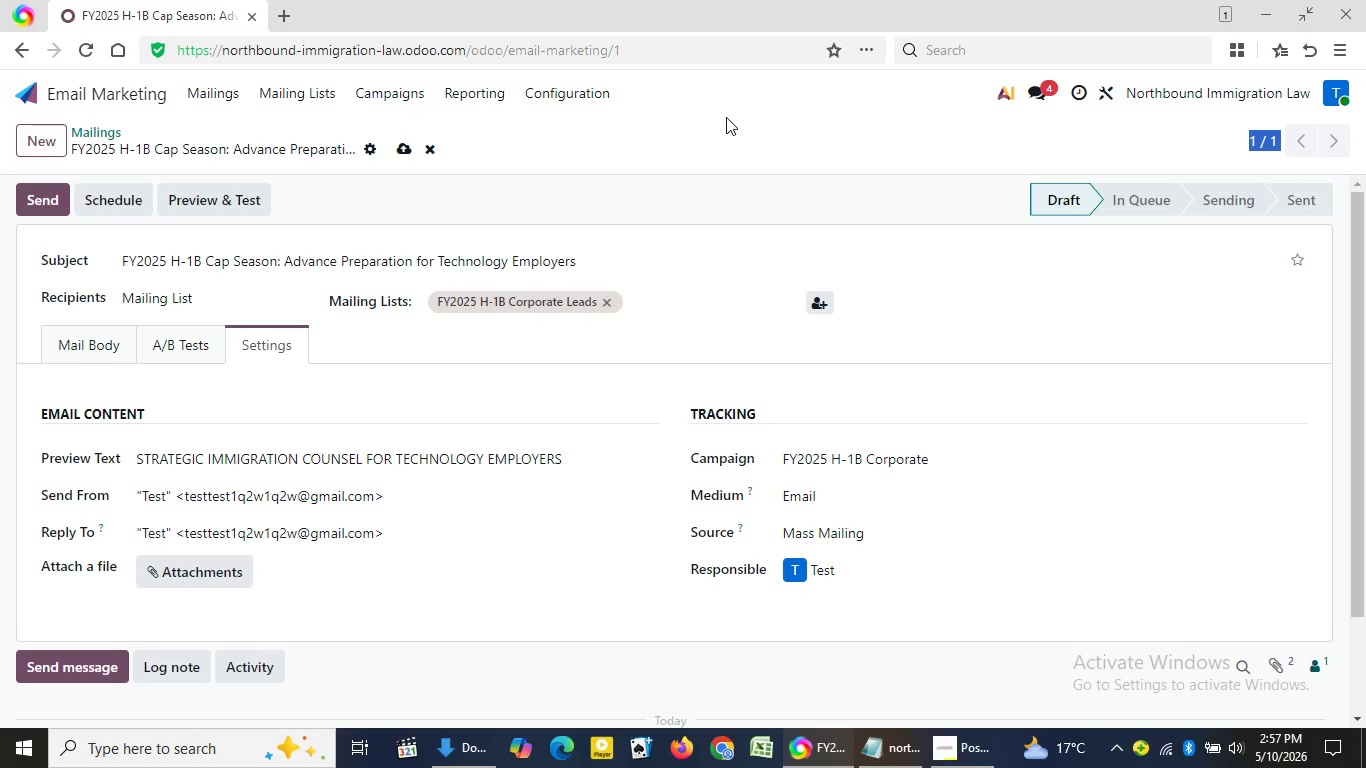 
triple_click([726, 117])
 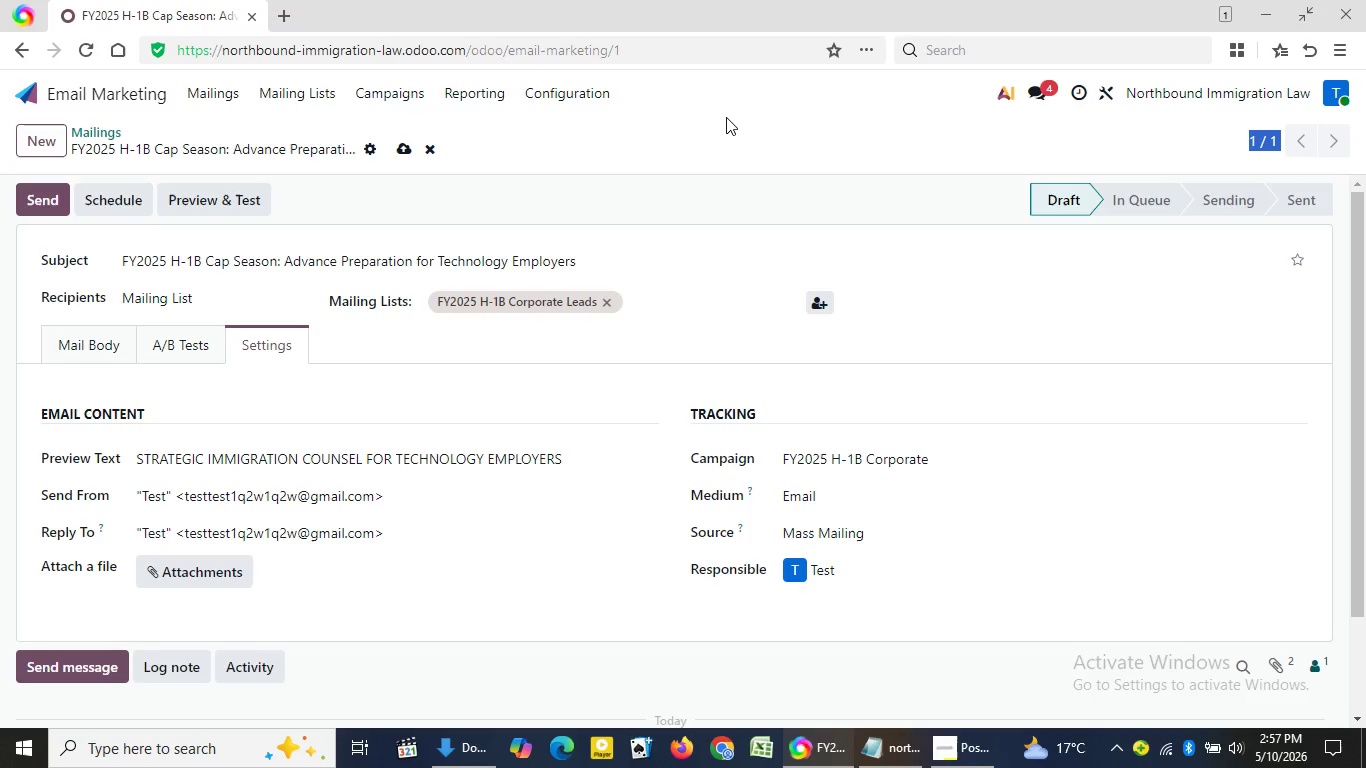 
triple_click([726, 117])
 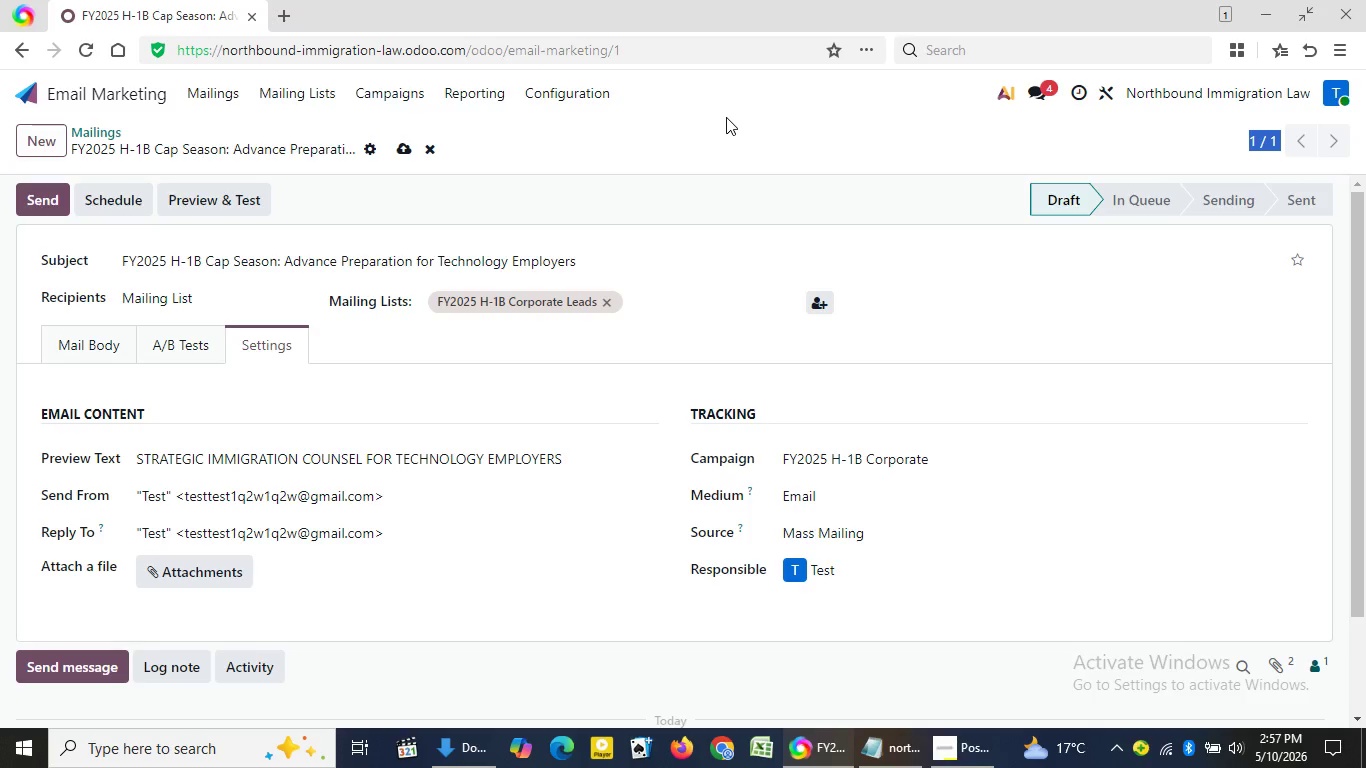 
triple_click([726, 117])
 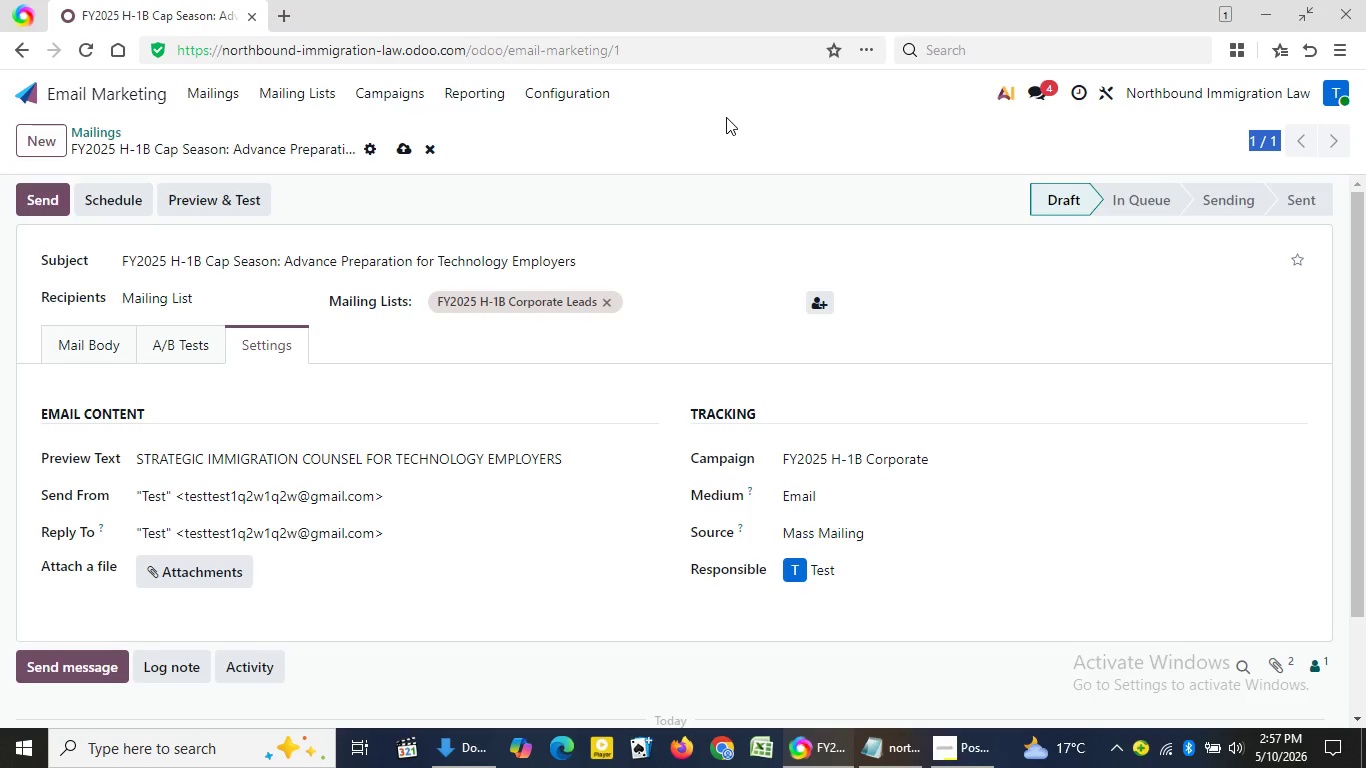 
triple_click([726, 117])
 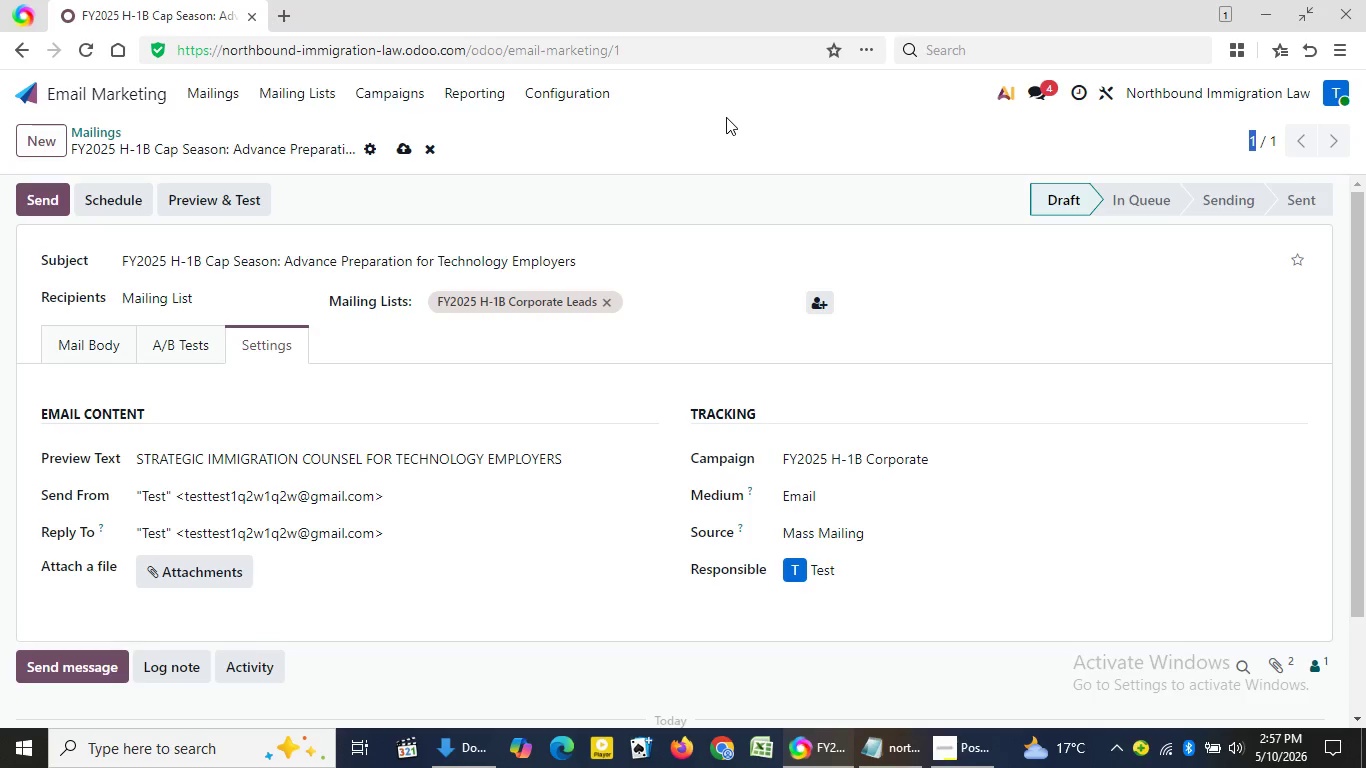 
double_click([726, 117])
 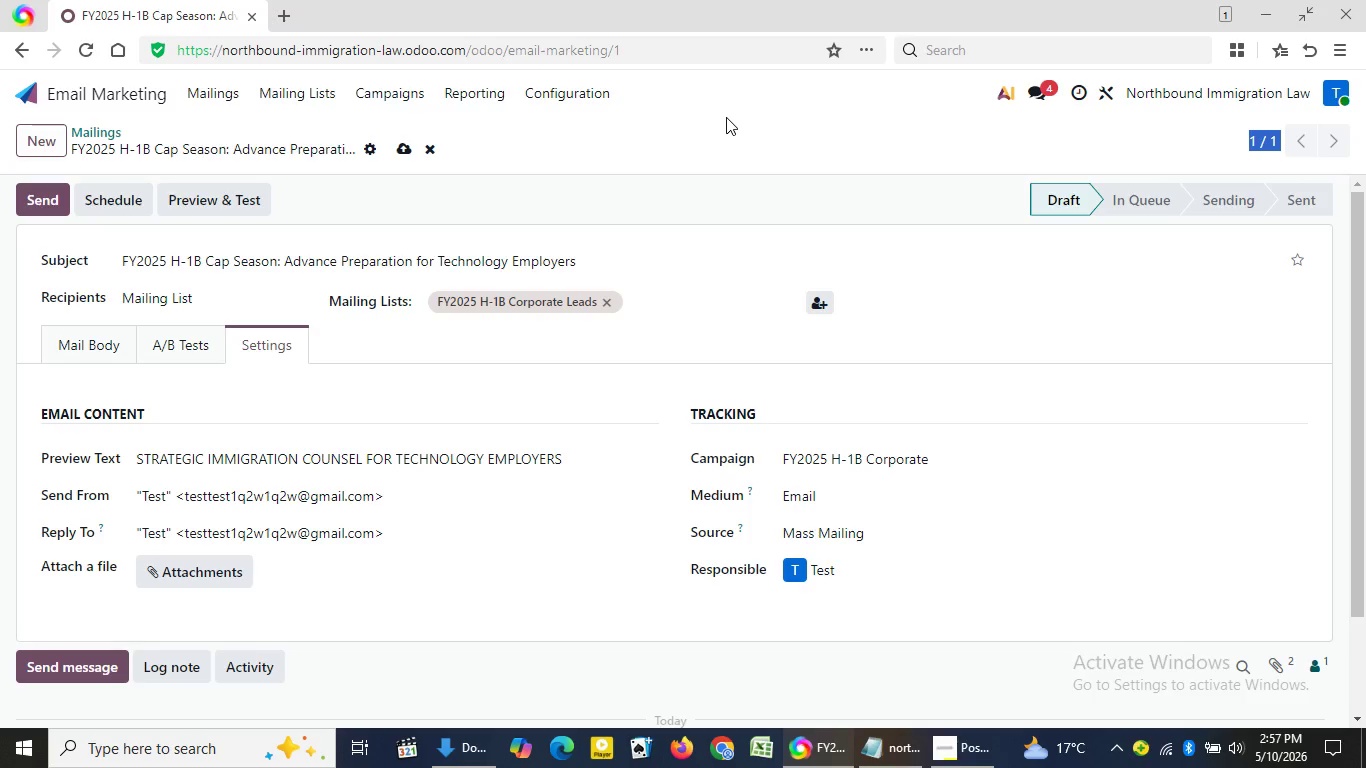 
triple_click([726, 117])
 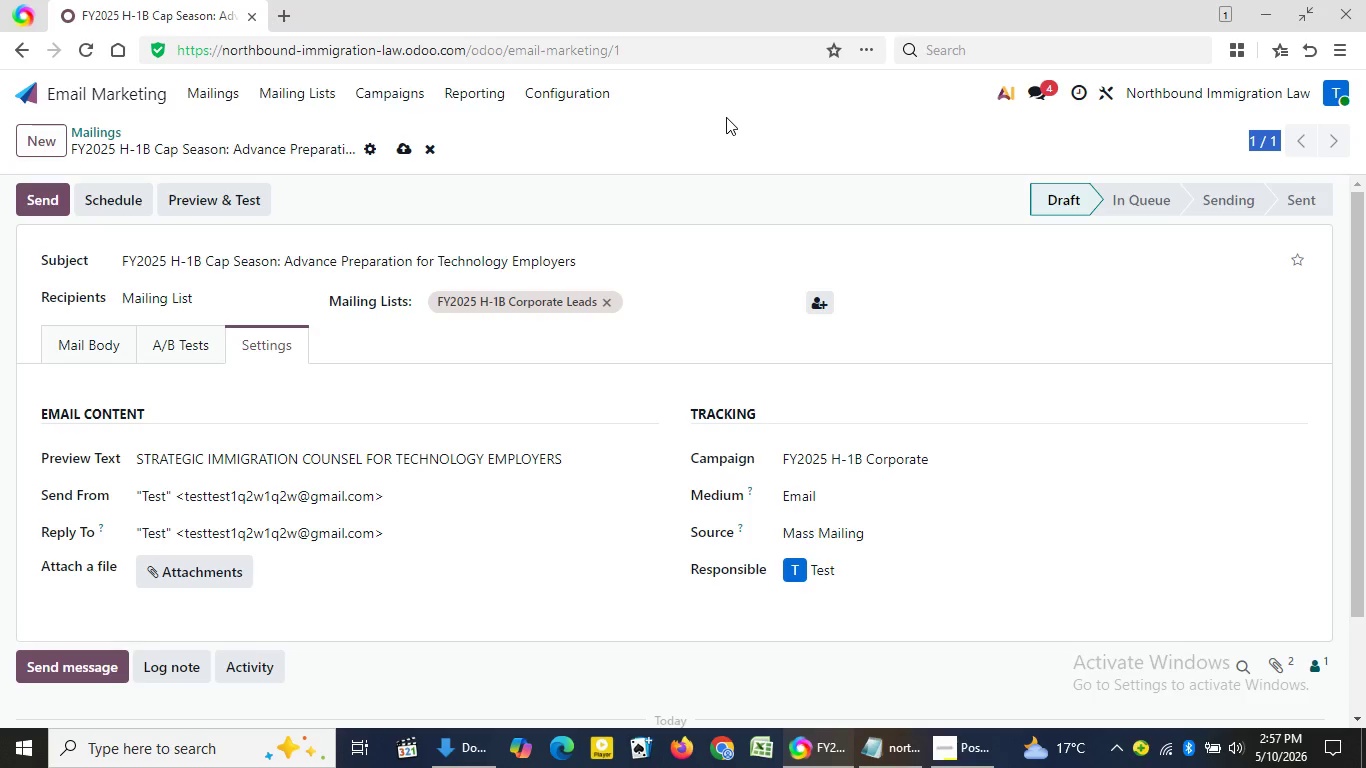 
triple_click([726, 117])
 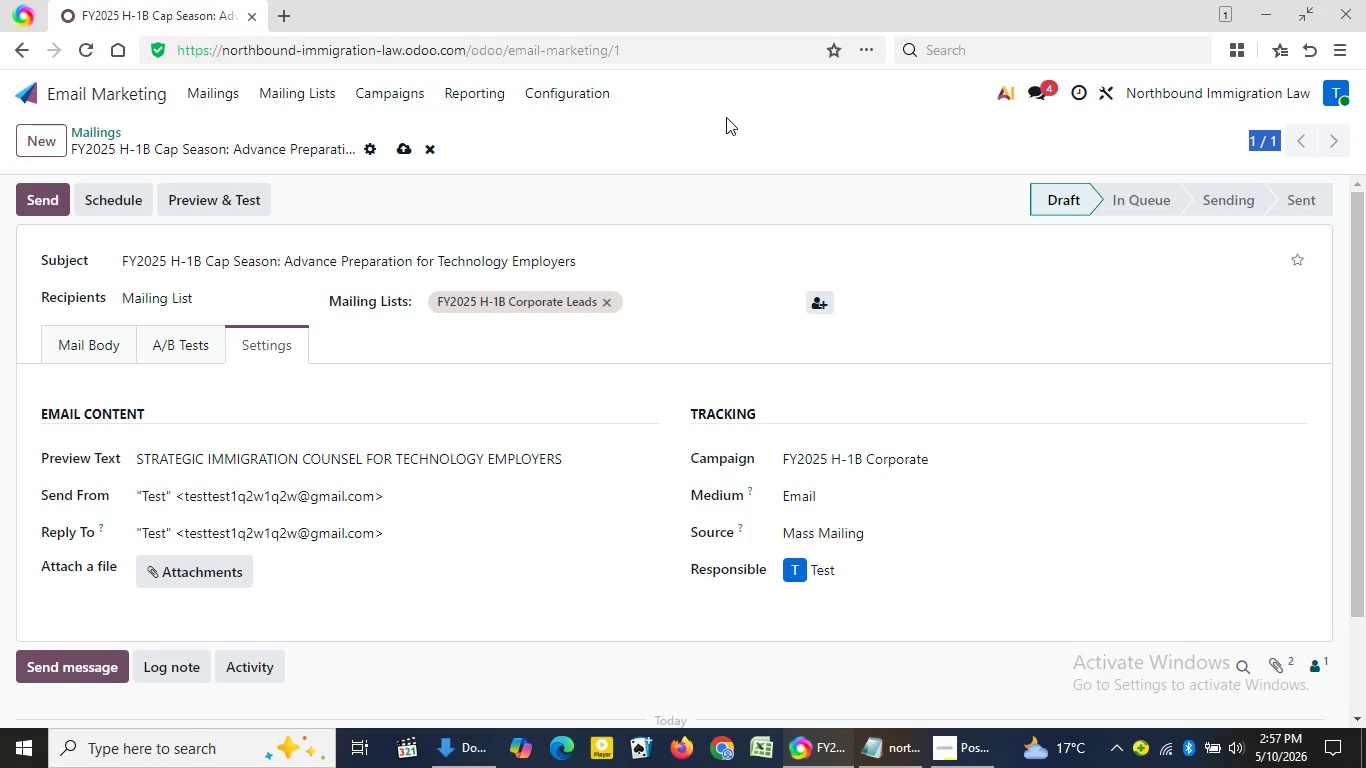 
triple_click([726, 117])
 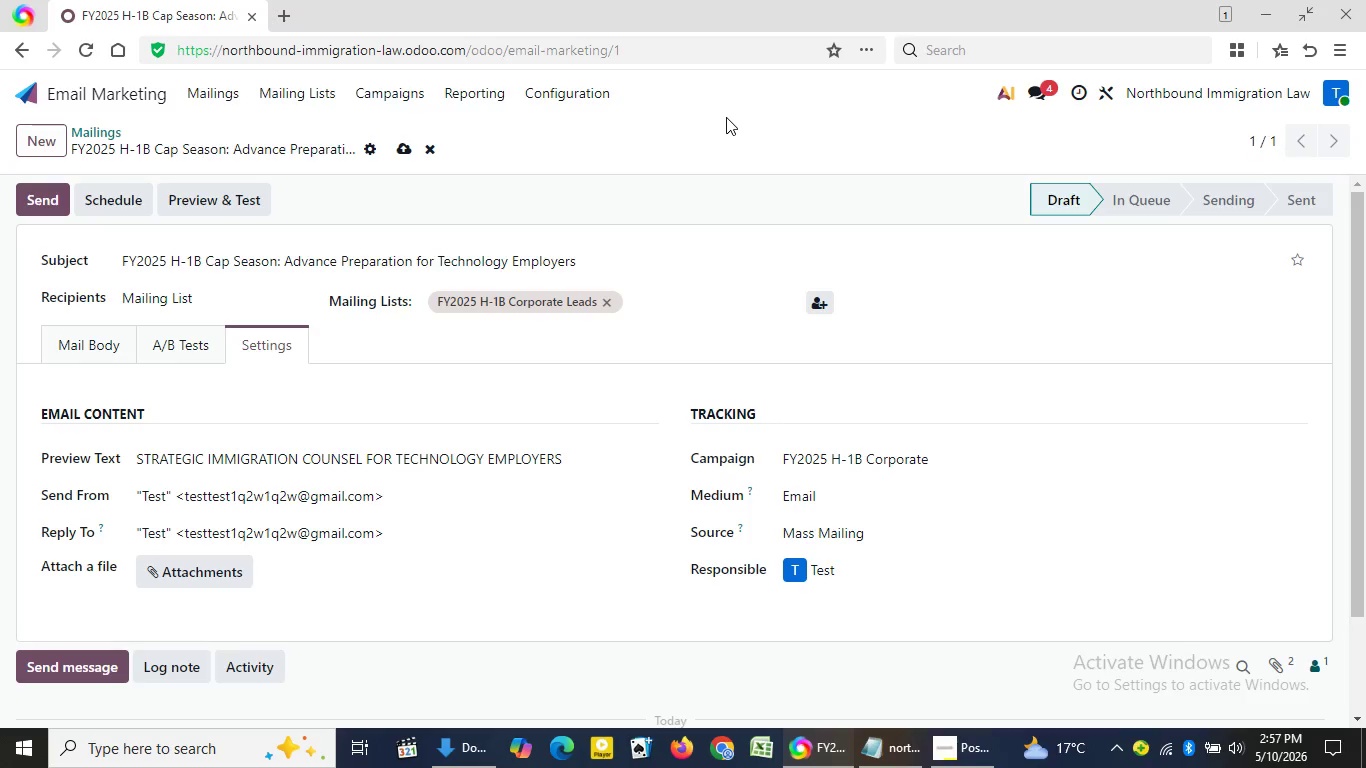 
double_click([726, 117])
 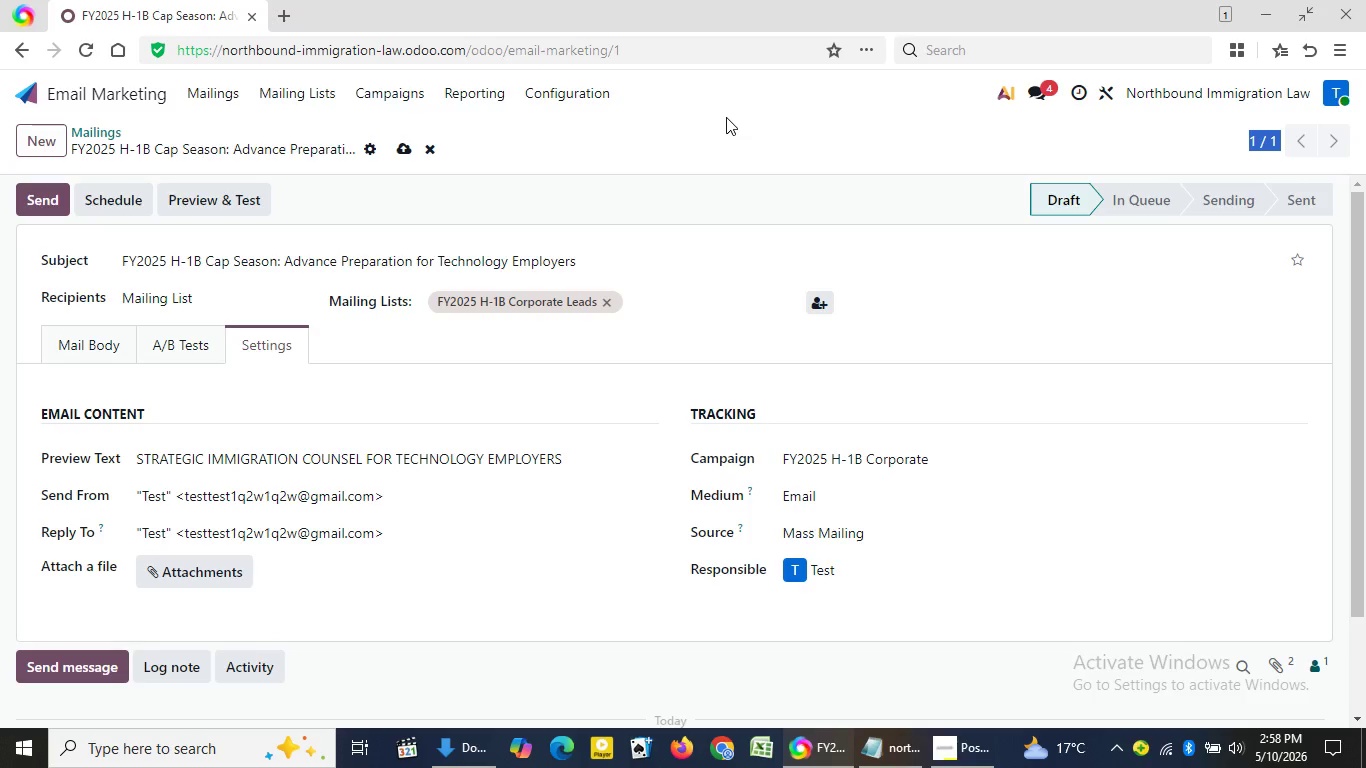 
triple_click([726, 117])
 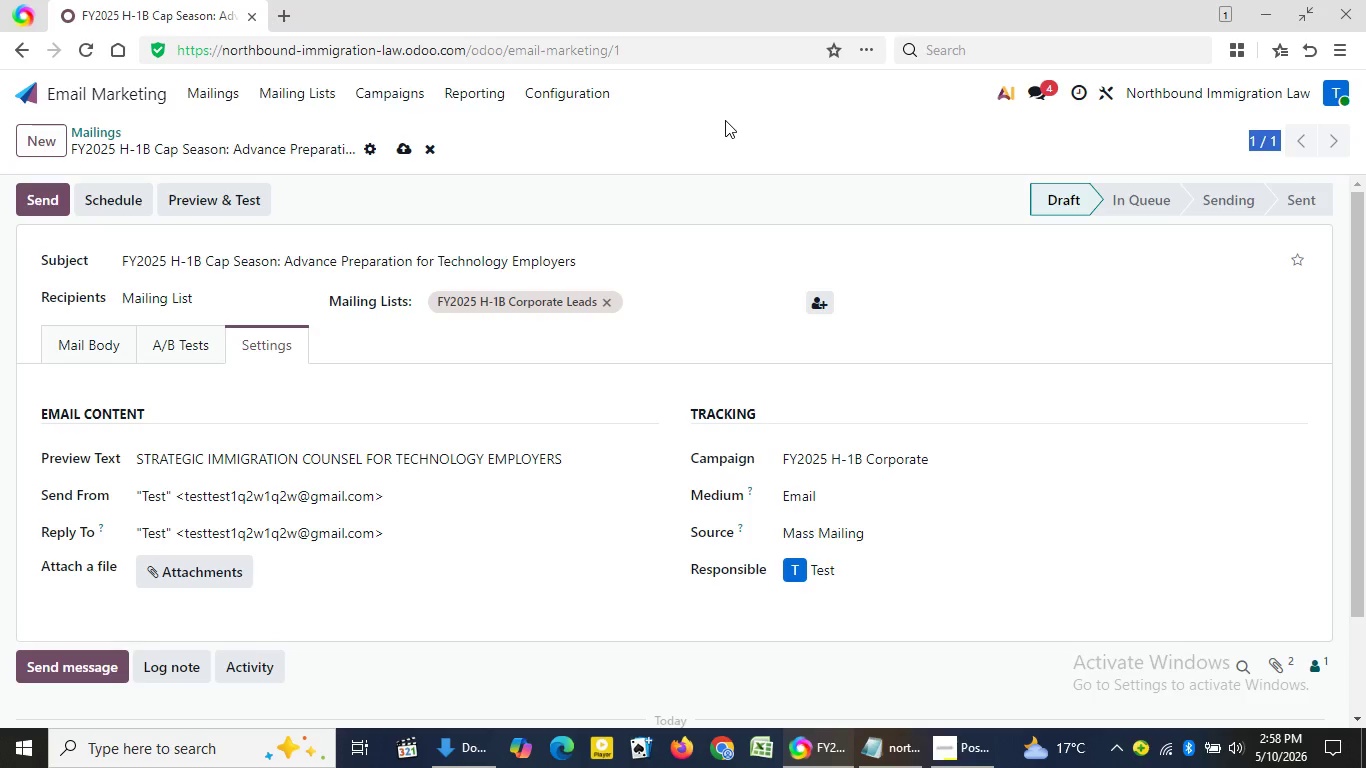 
triple_click([726, 117])
 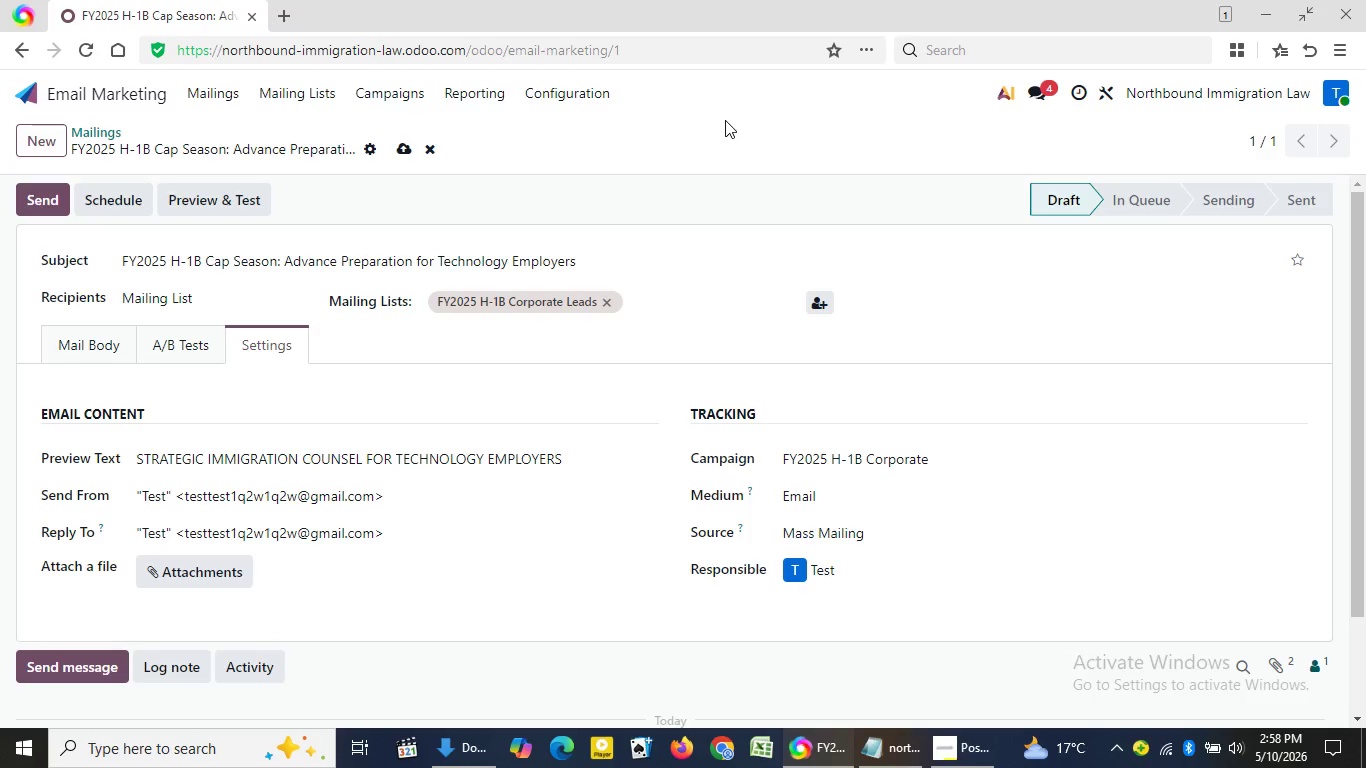 
triple_click([726, 117])
 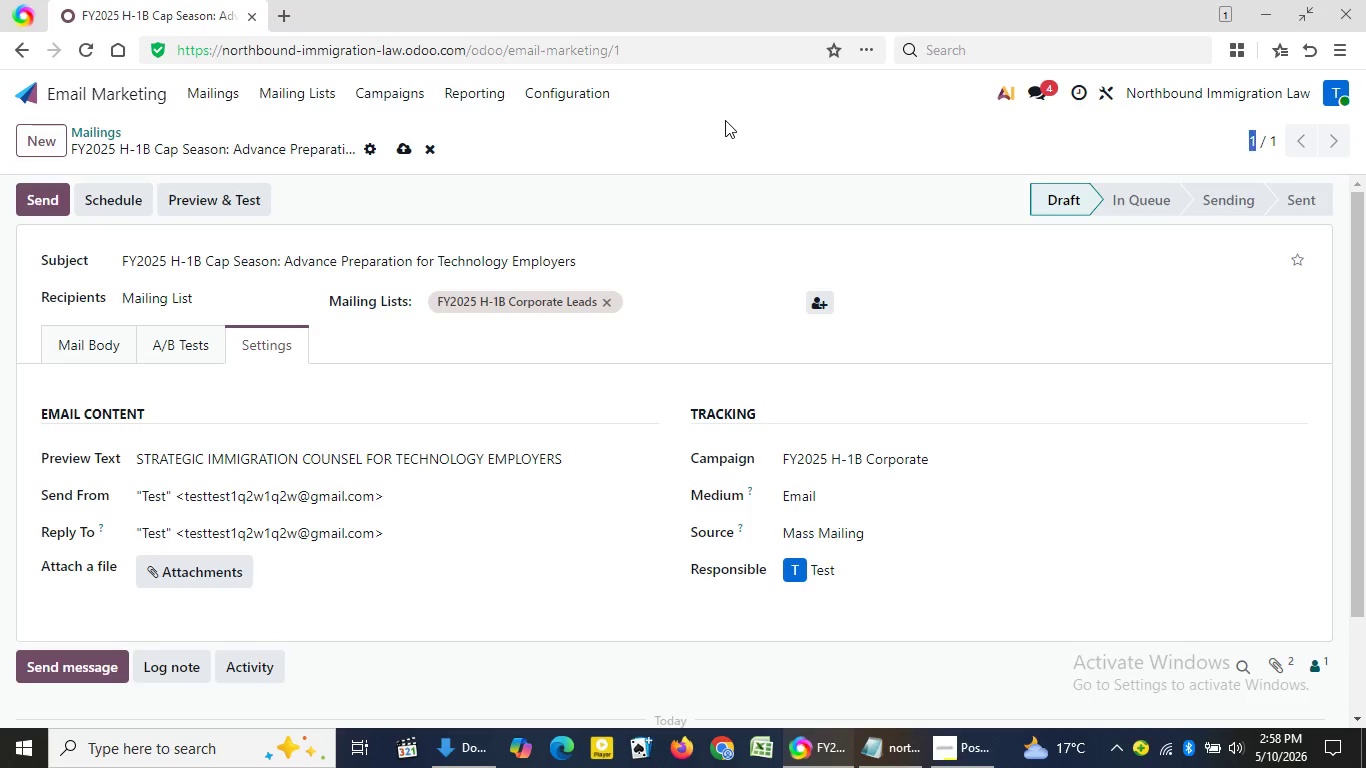 
triple_click([726, 117])
 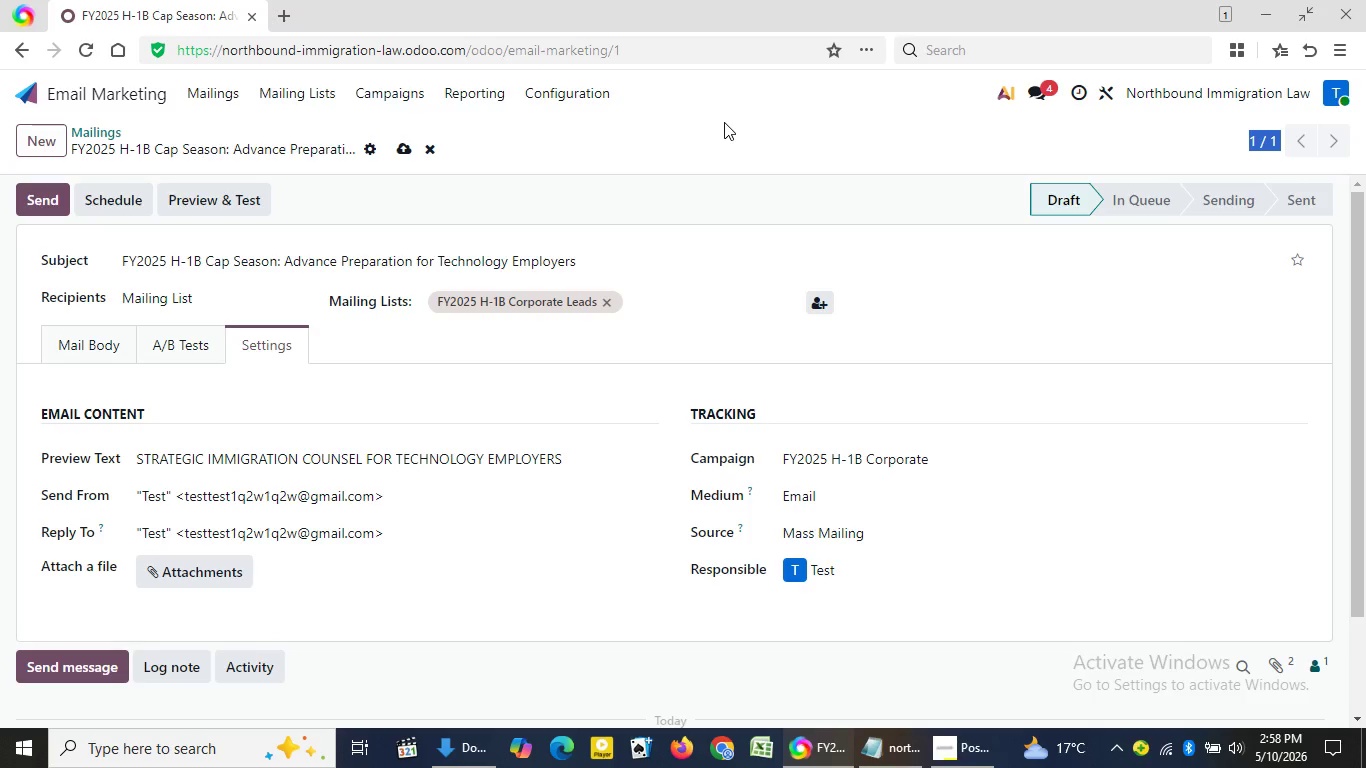 
triple_click([725, 120])
 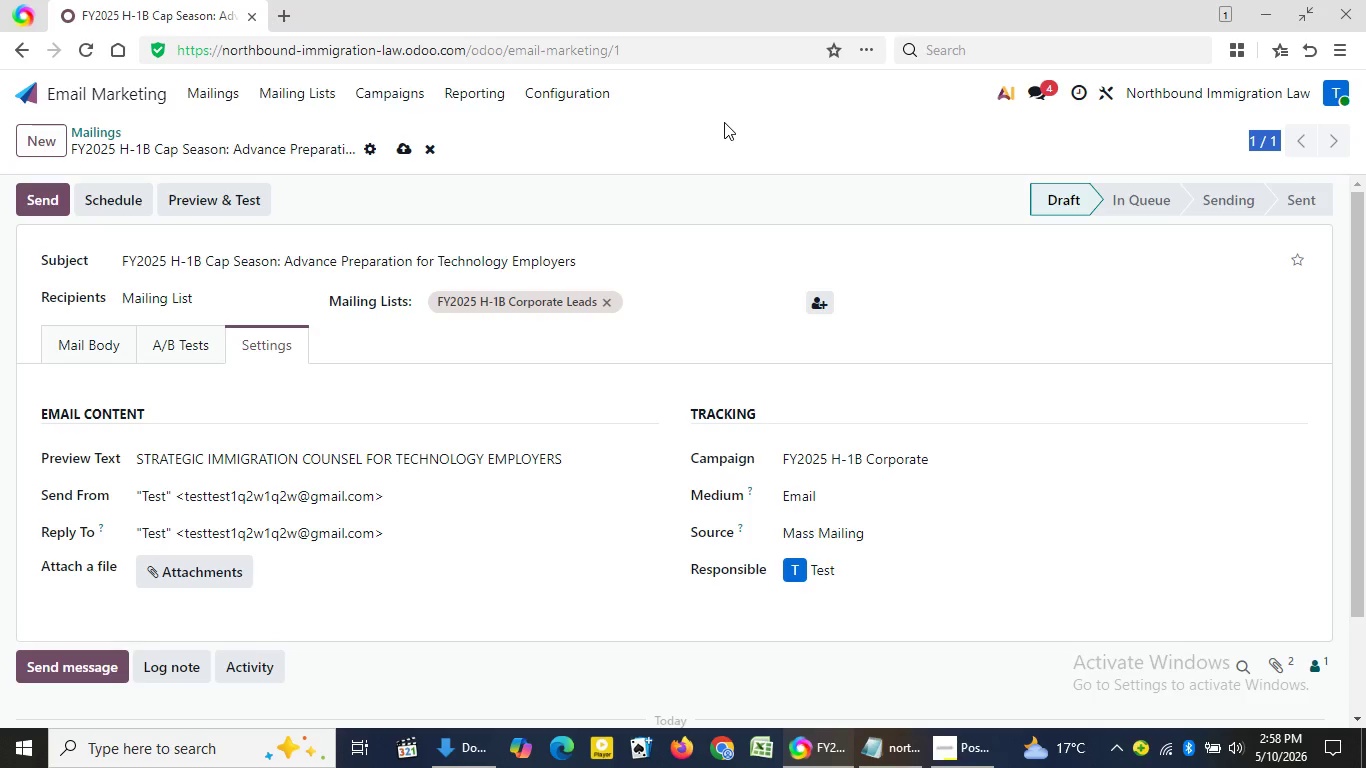 
triple_click([725, 120])
 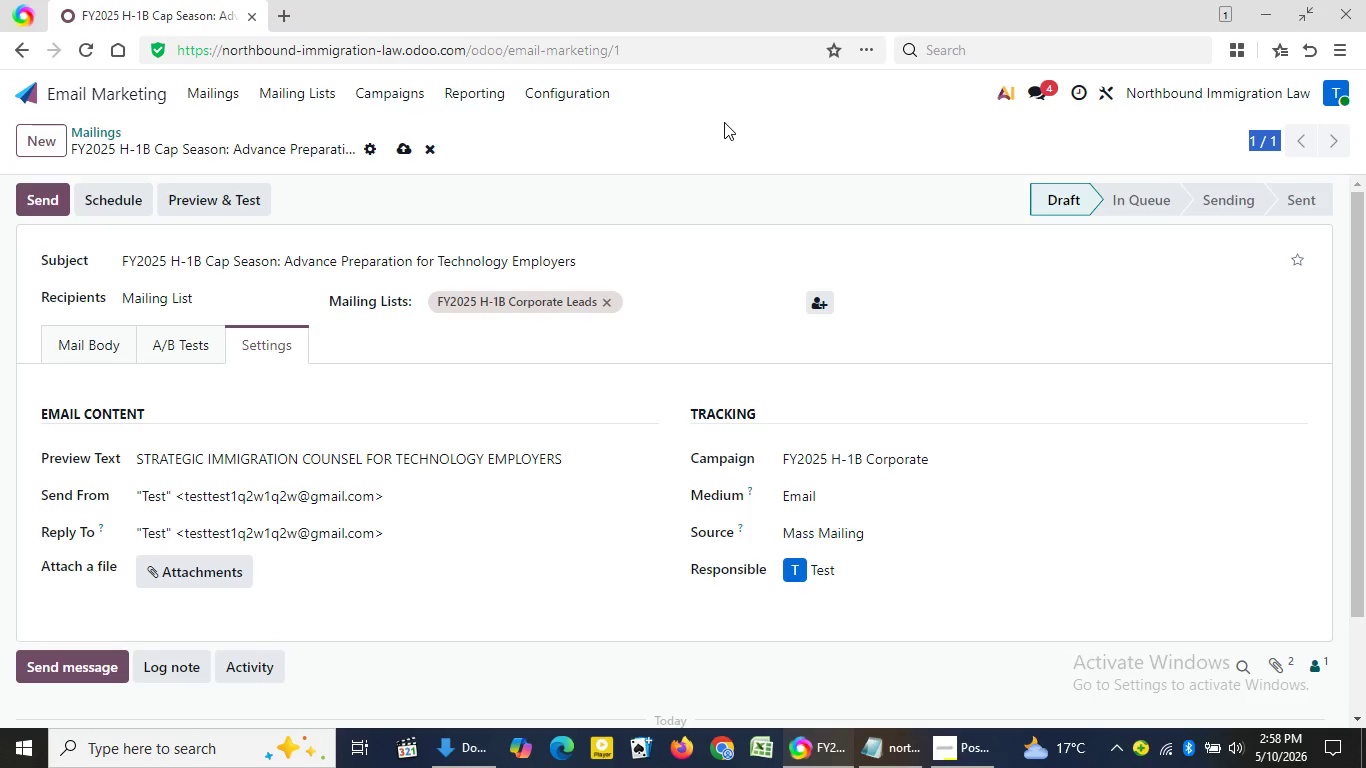 
triple_click([724, 122])
 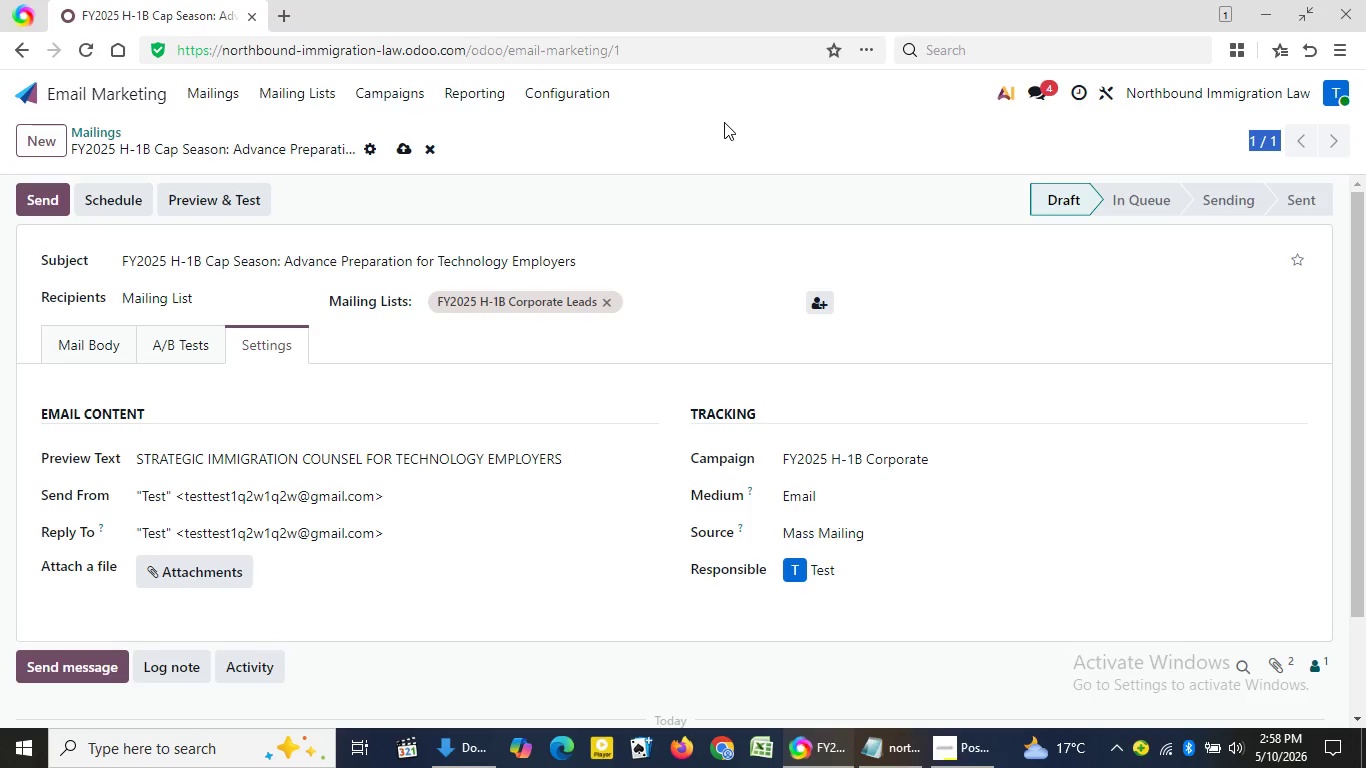 
triple_click([724, 122])
 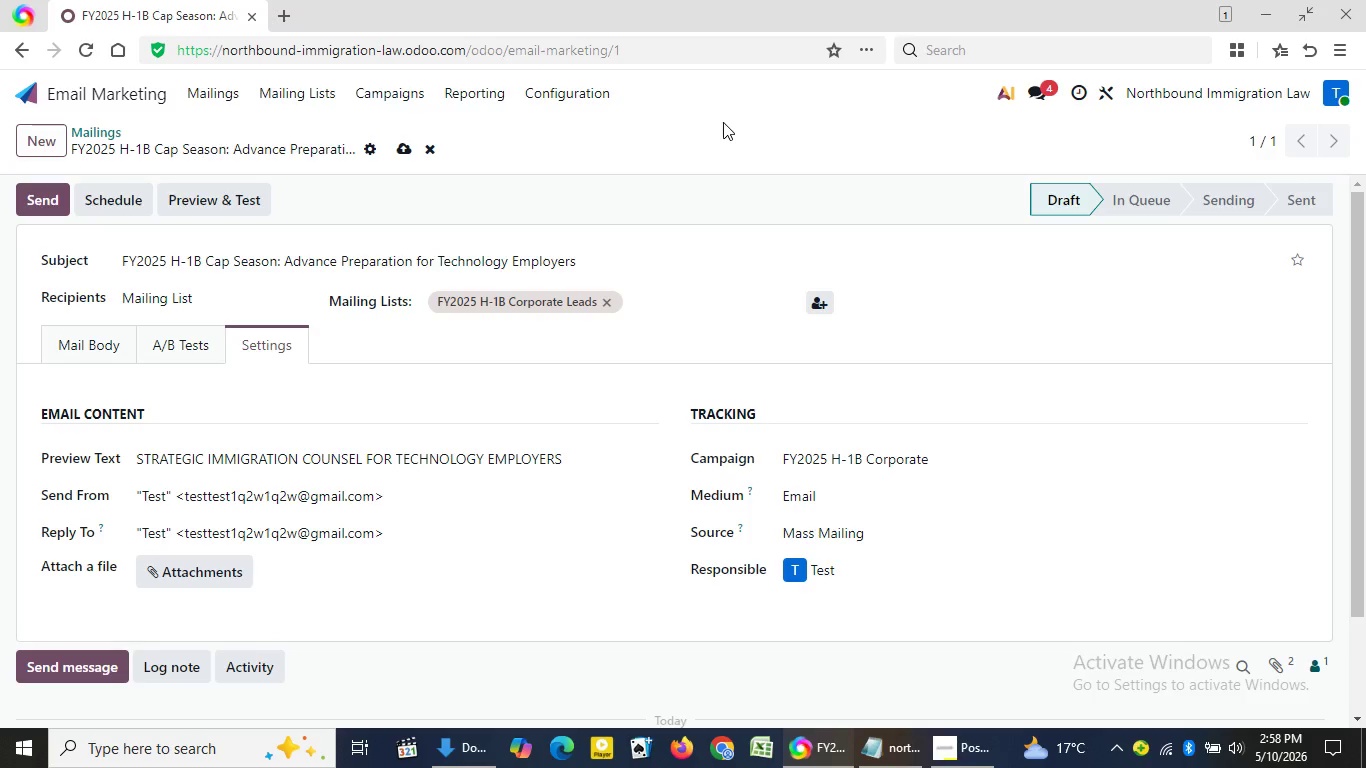 
double_click([723, 122])
 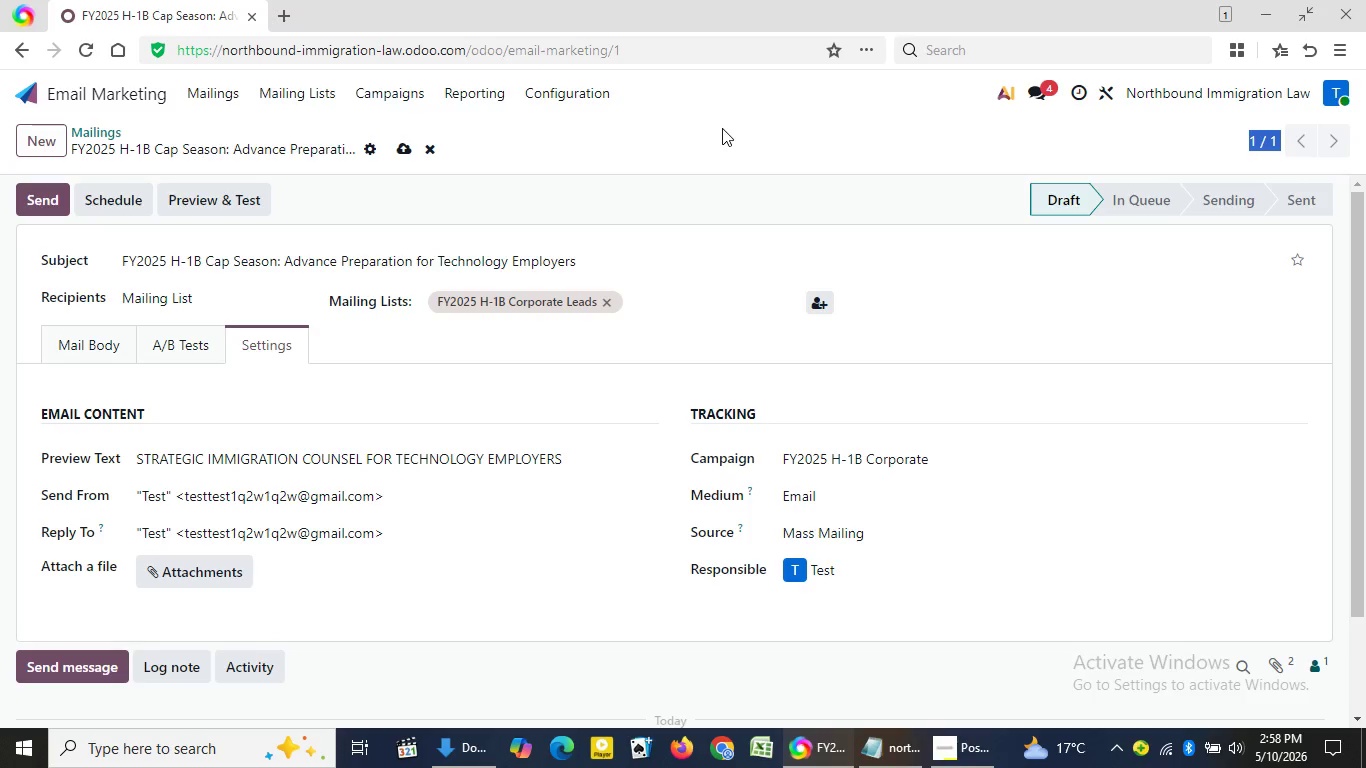 
double_click([722, 126])
 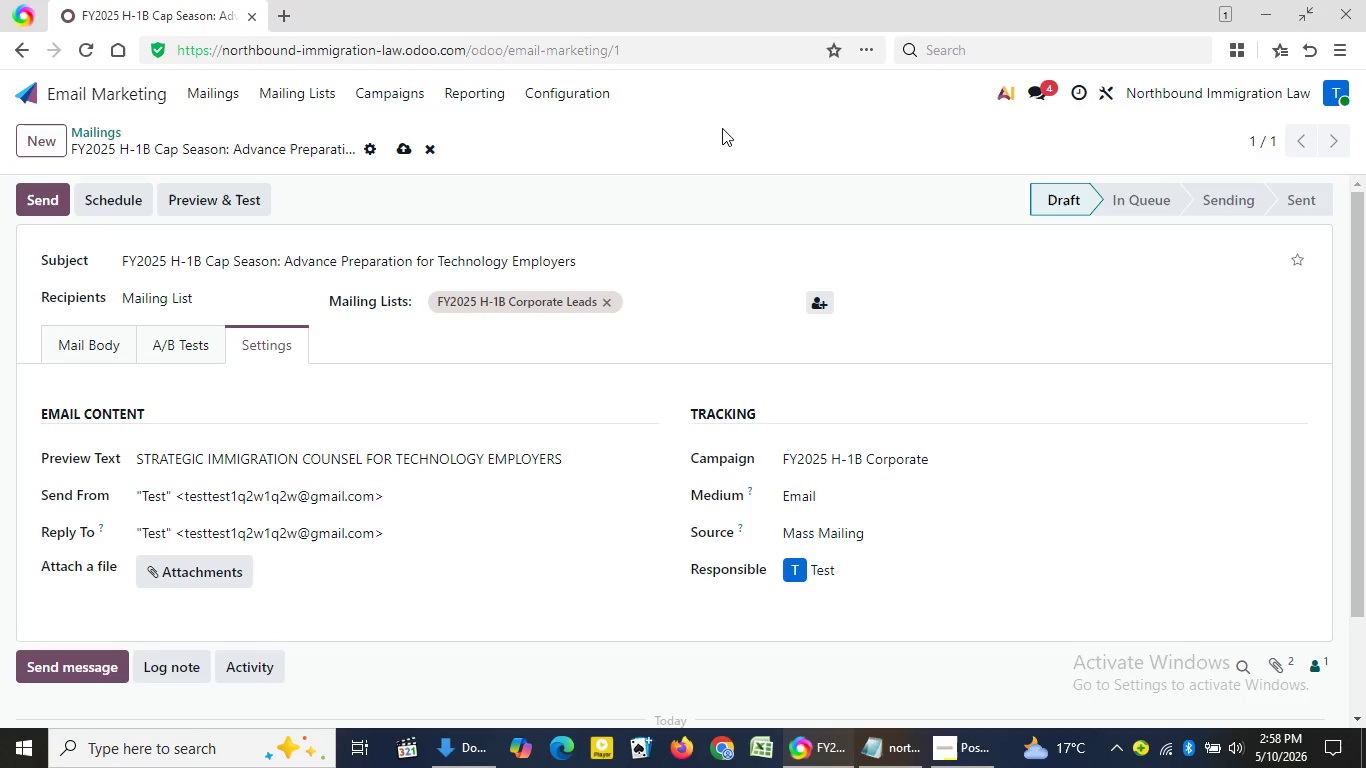 
triple_click([722, 128])
 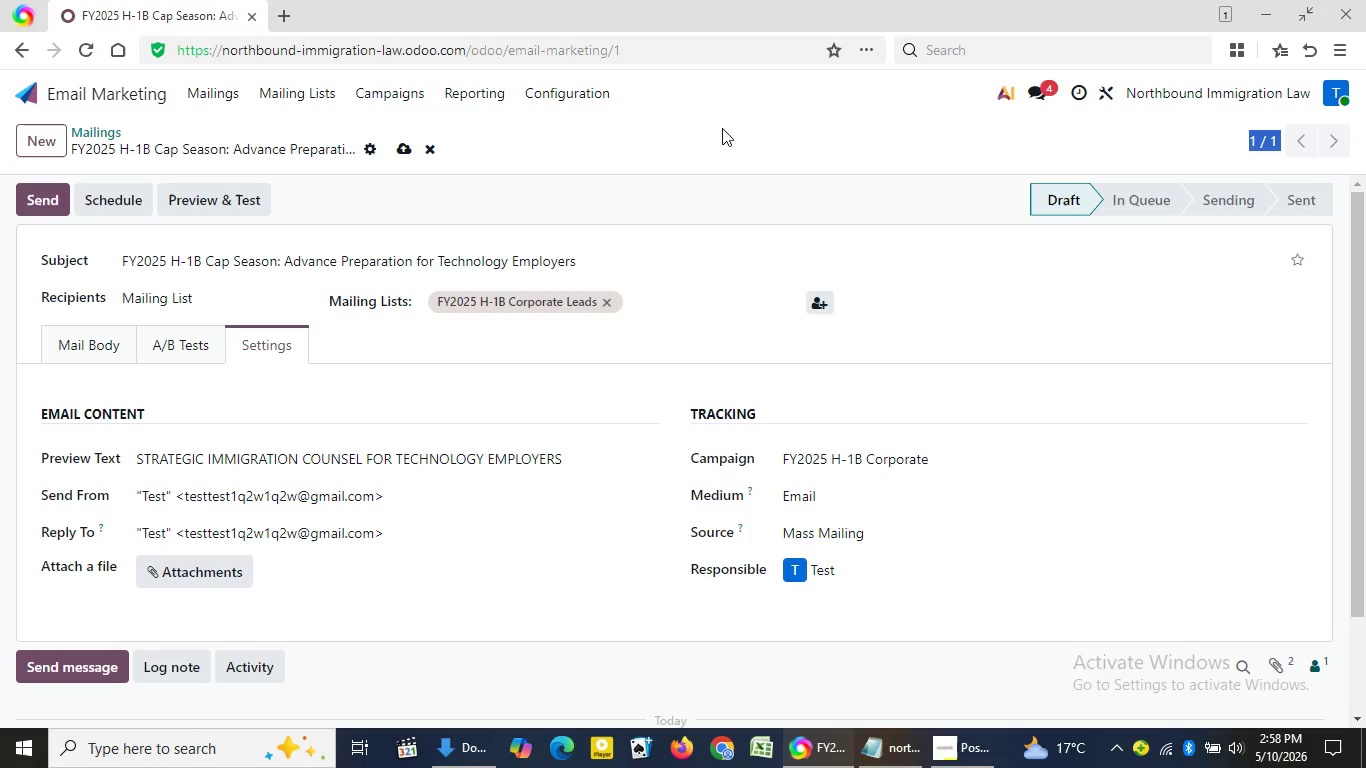 
double_click([722, 128])
 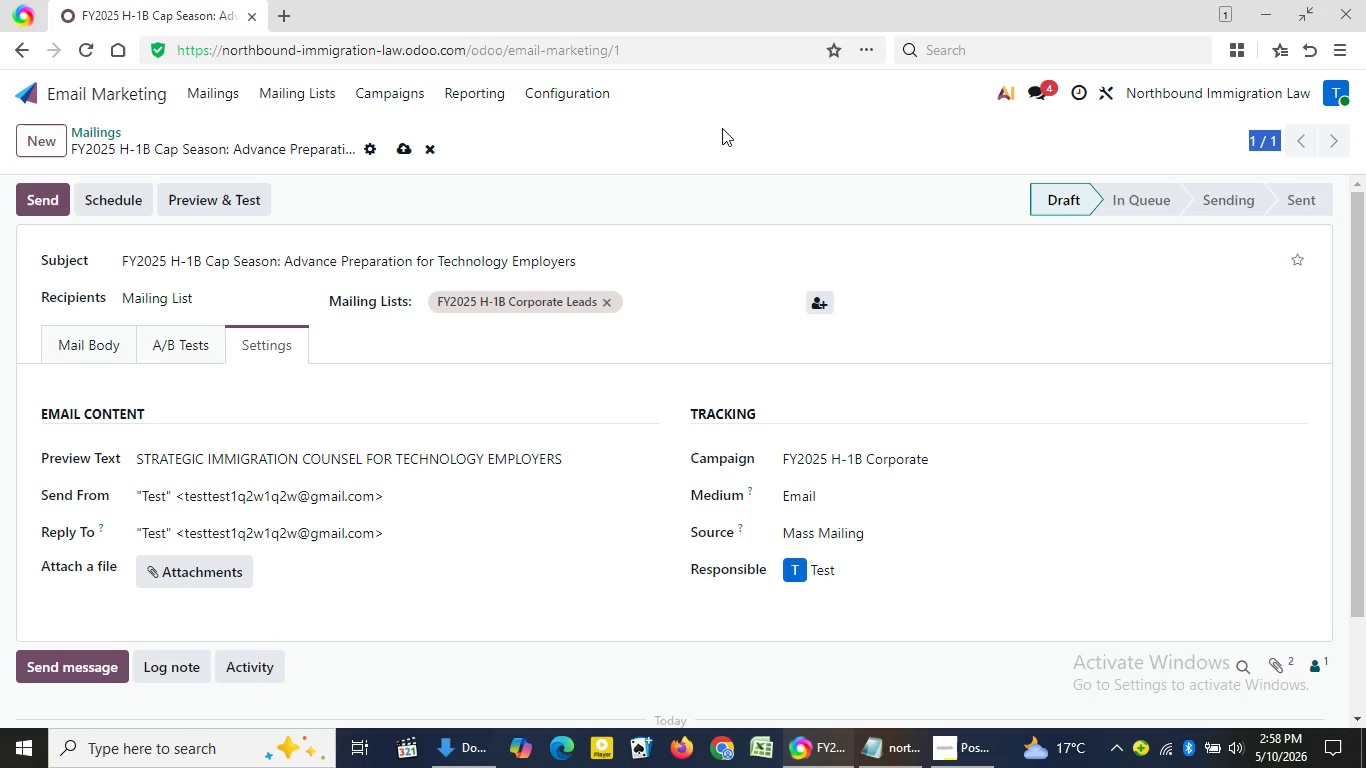 
triple_click([722, 128])
 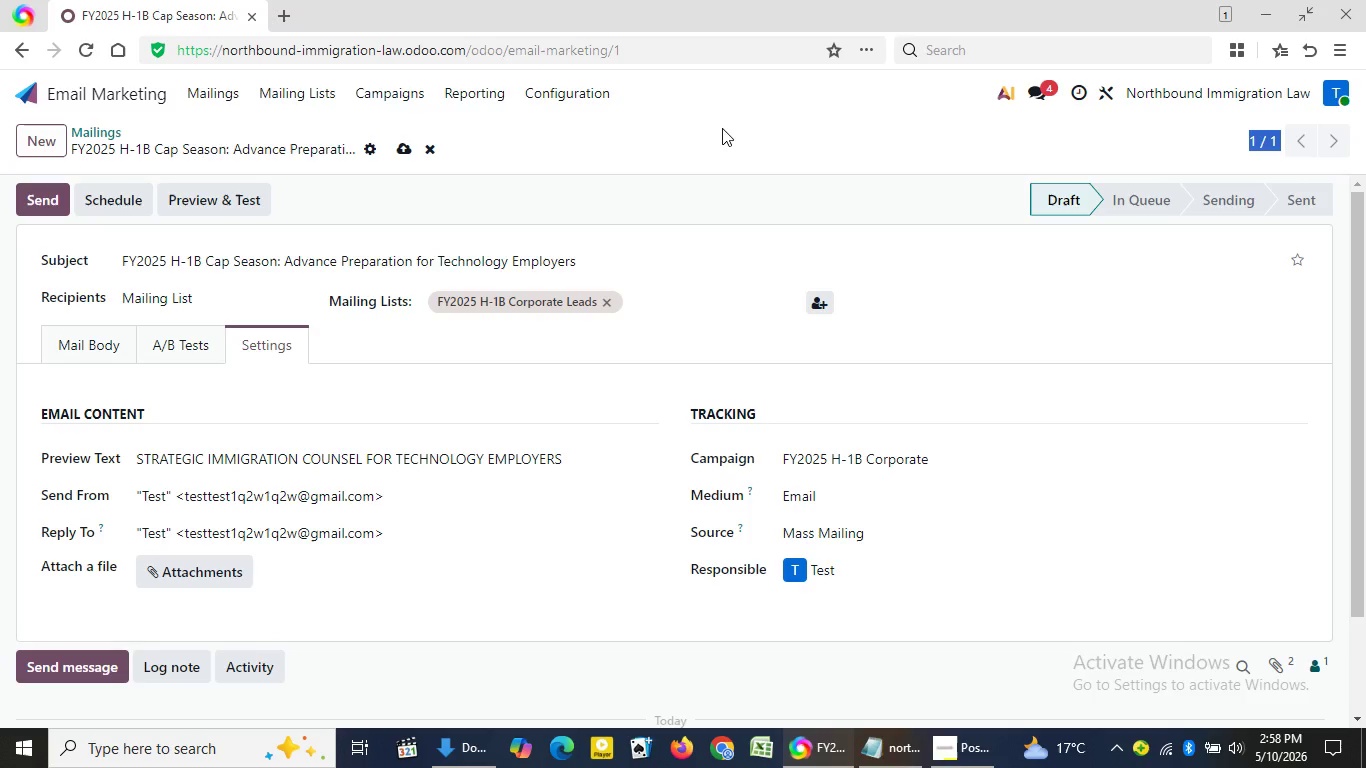 
triple_click([722, 128])
 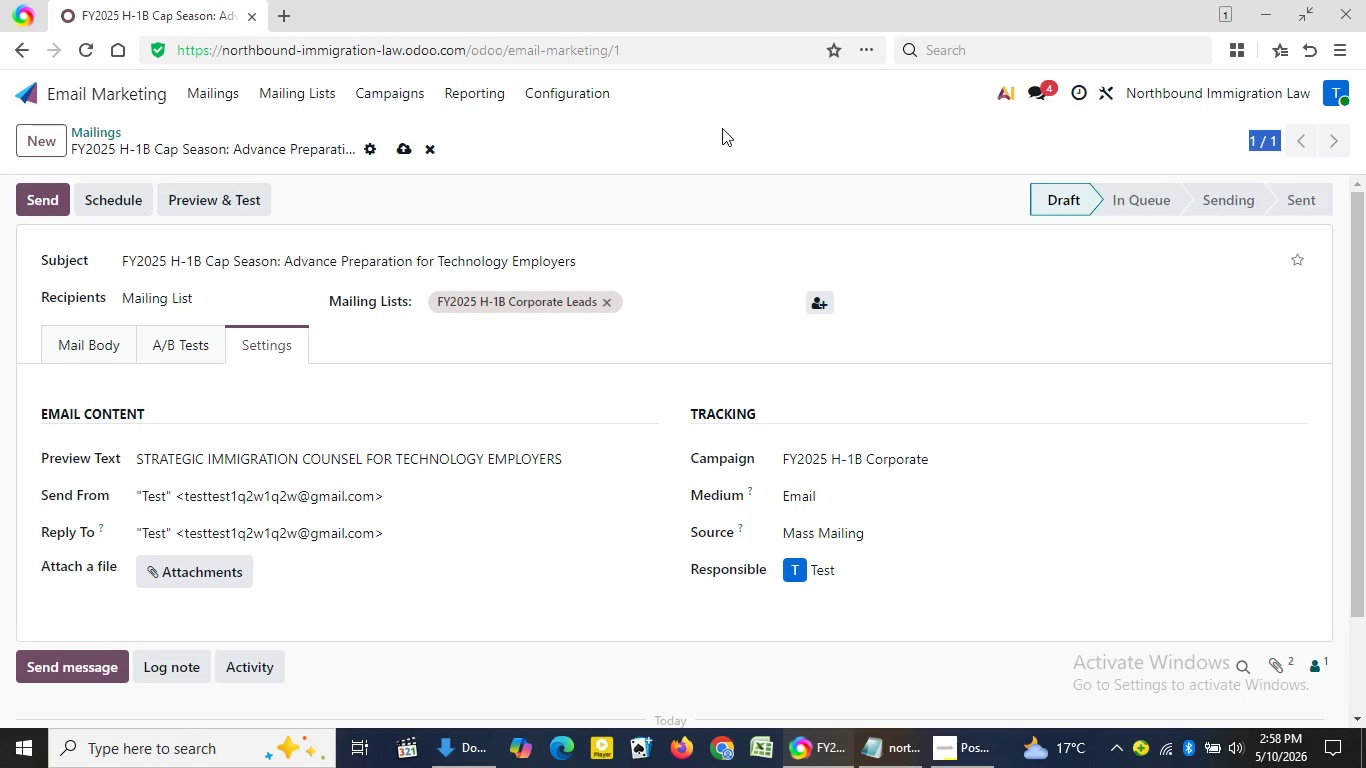 
triple_click([722, 128])
 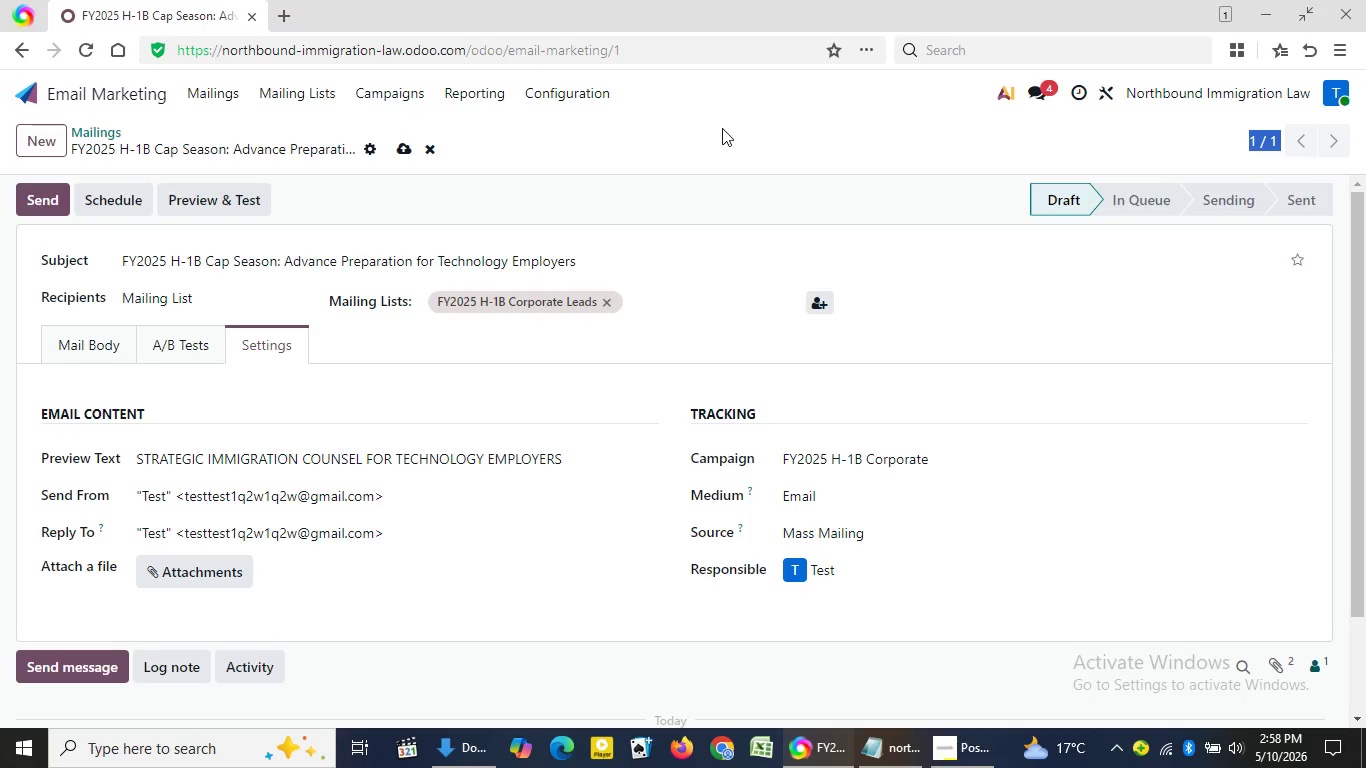 
triple_click([722, 128])
 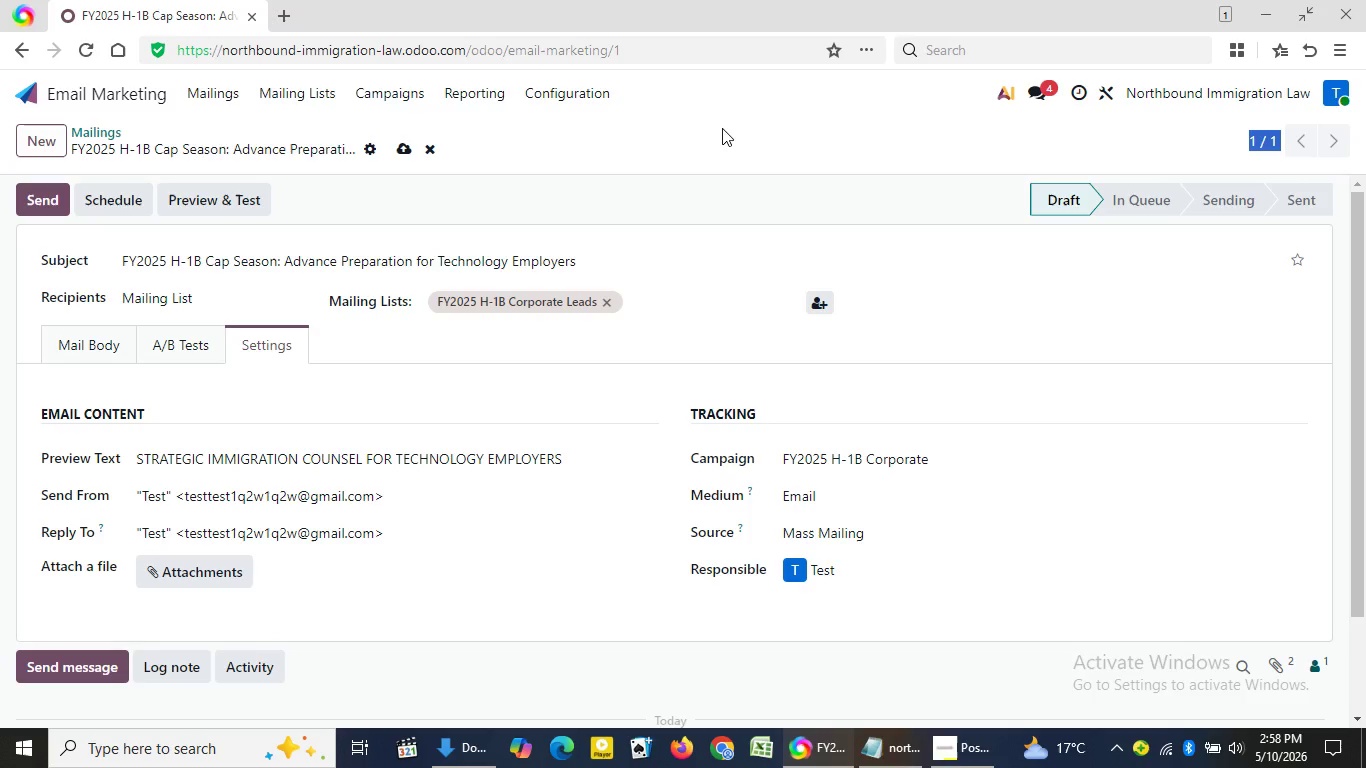 
triple_click([722, 128])
 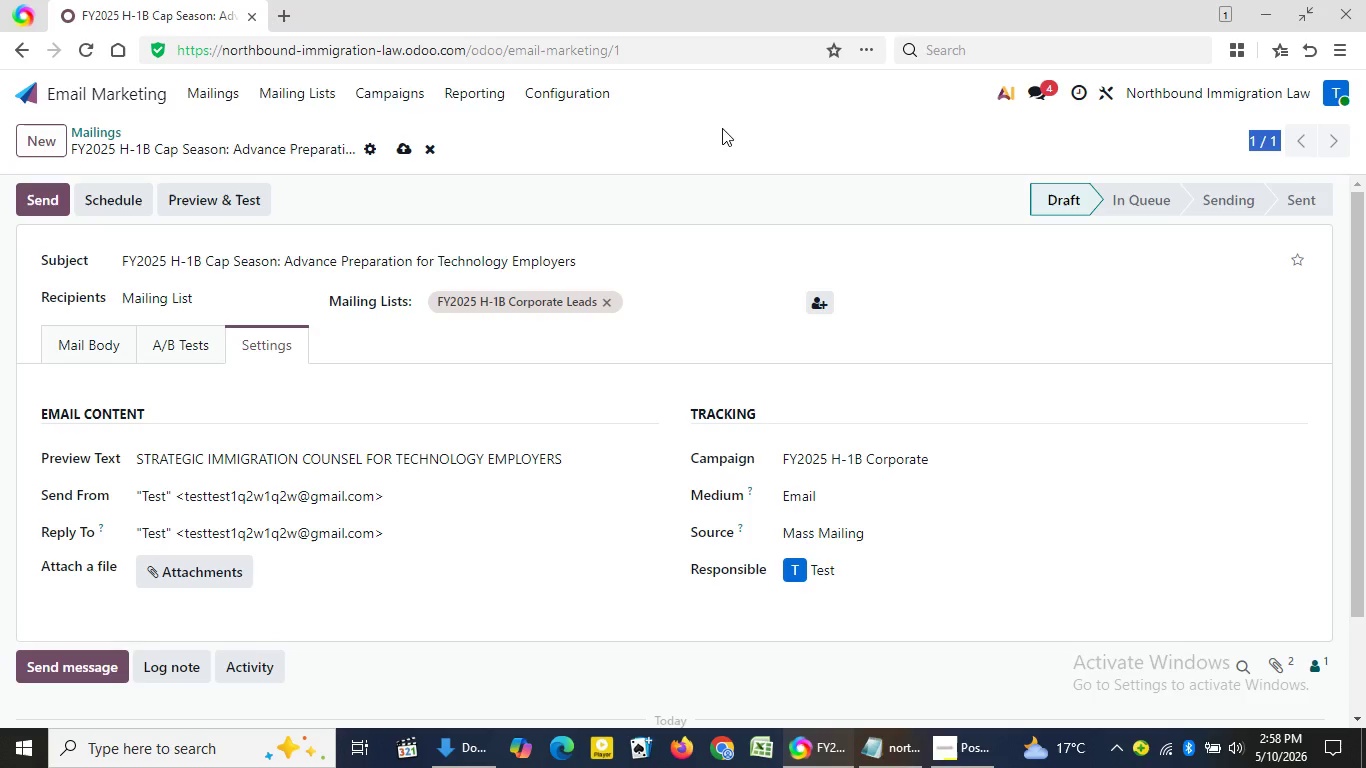 
triple_click([722, 128])
 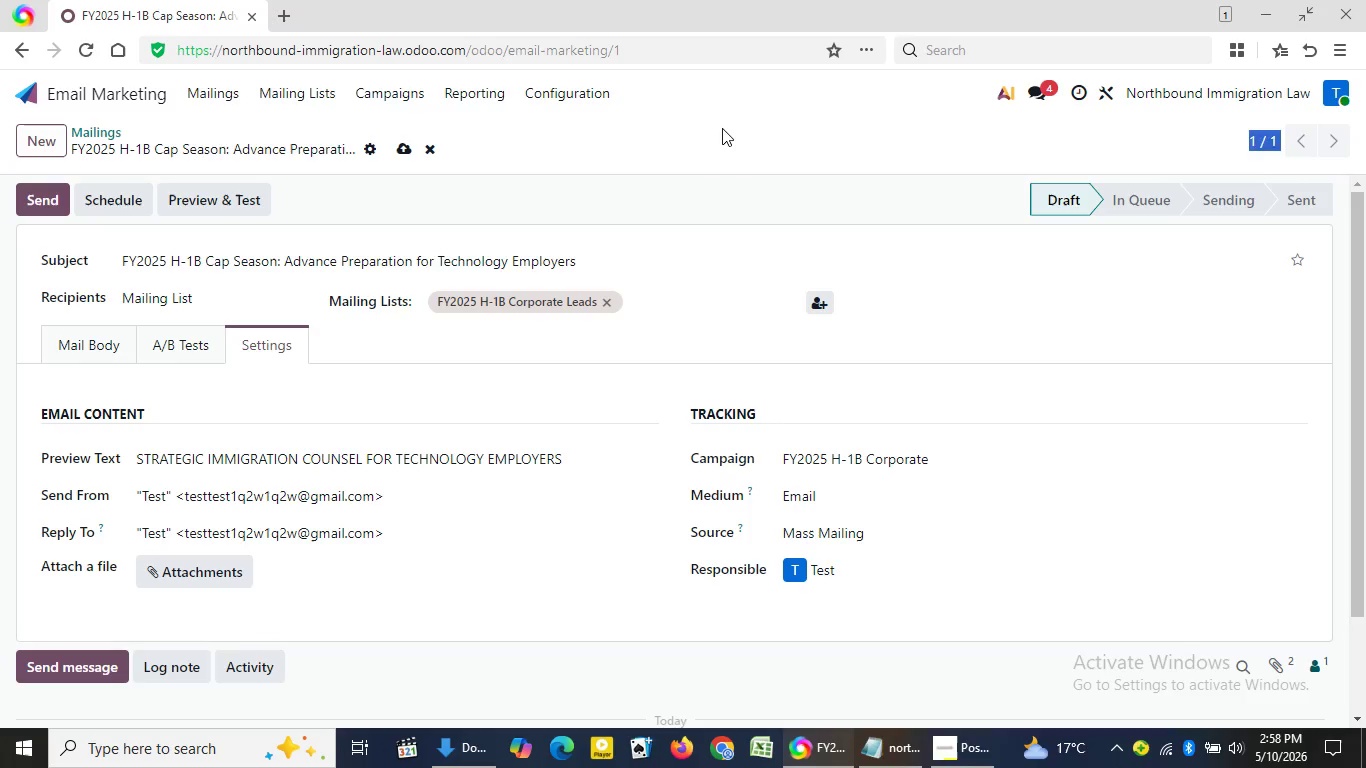 
triple_click([722, 128])
 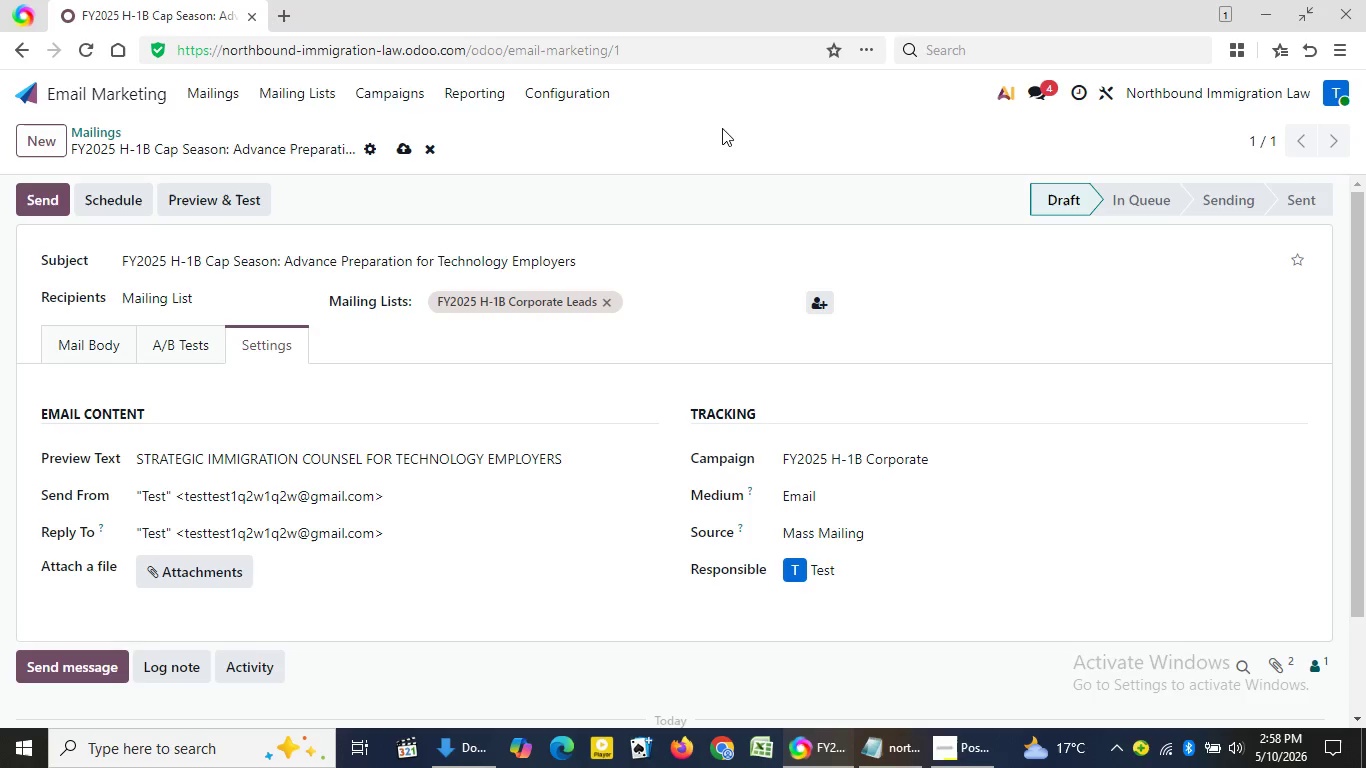 
triple_click([722, 128])
 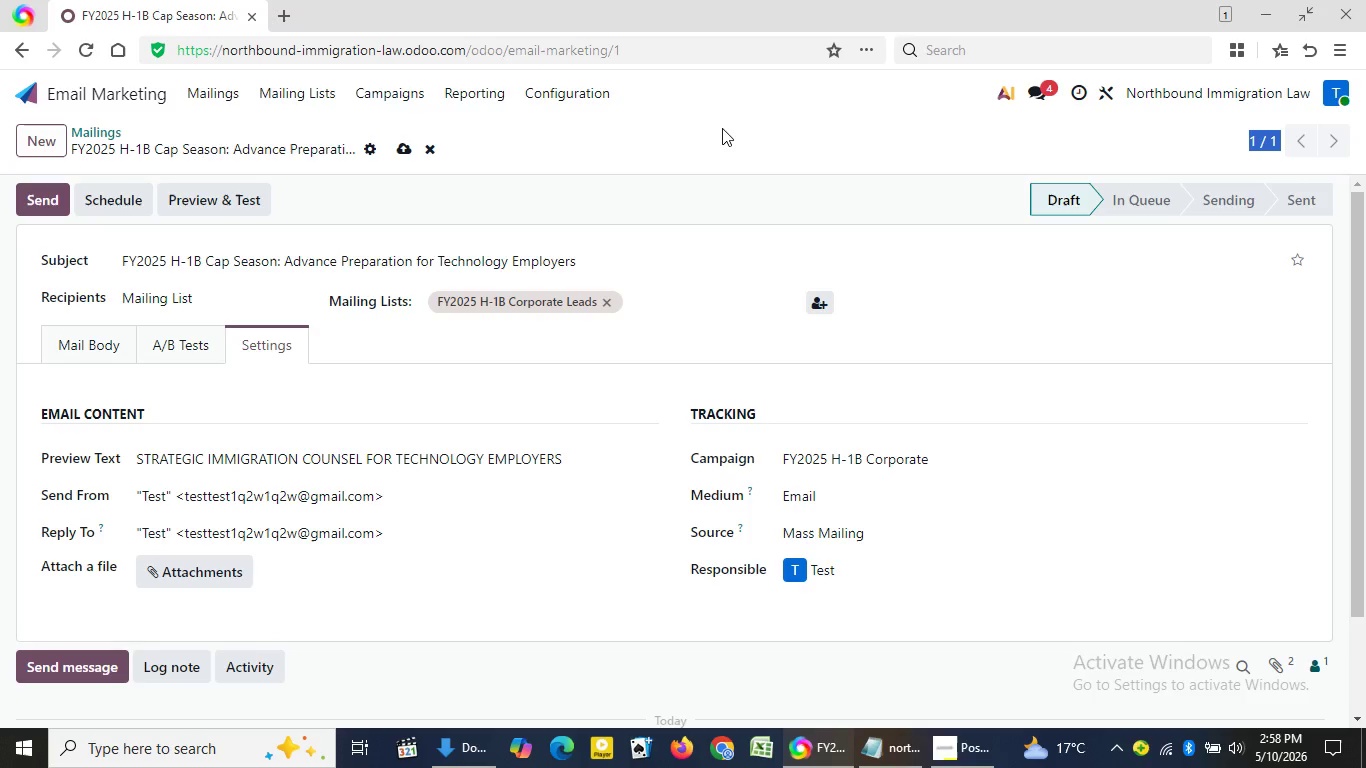 
double_click([722, 128])
 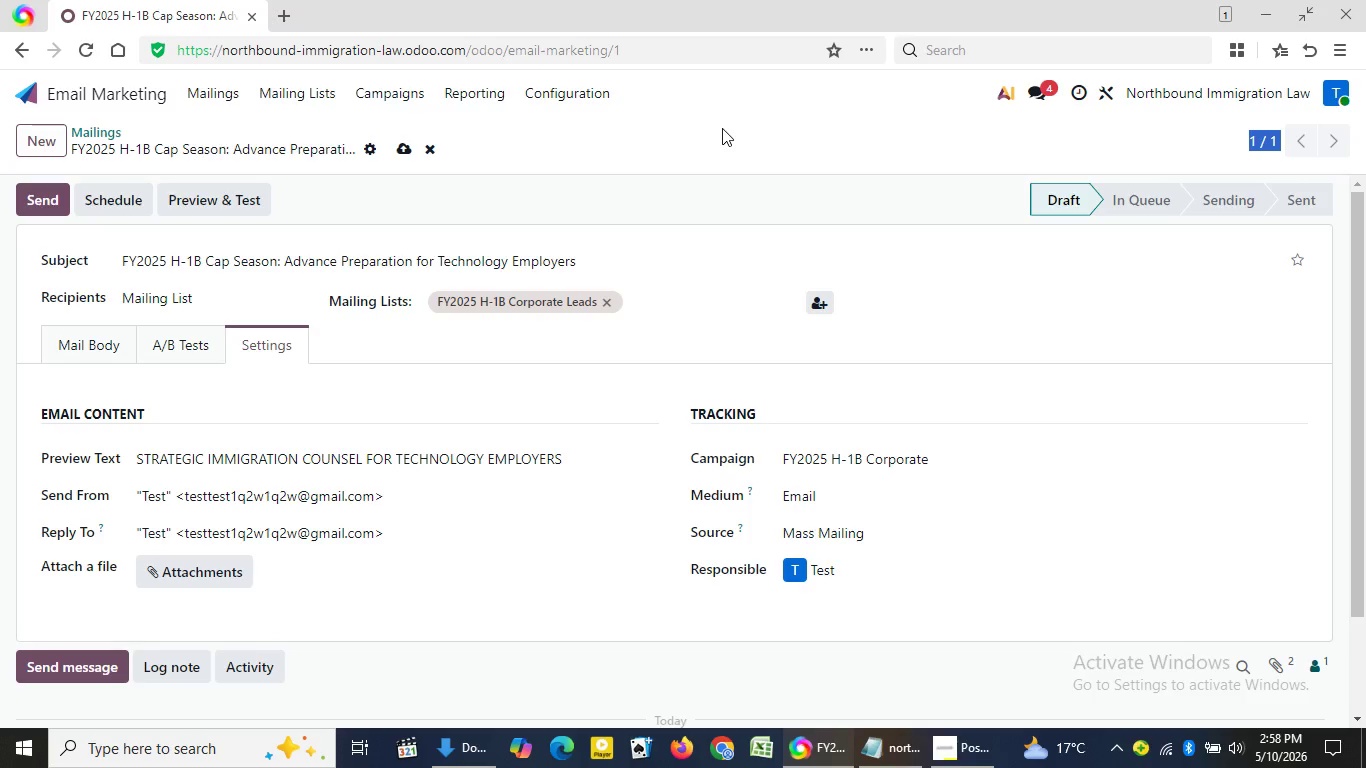 
triple_click([722, 128])
 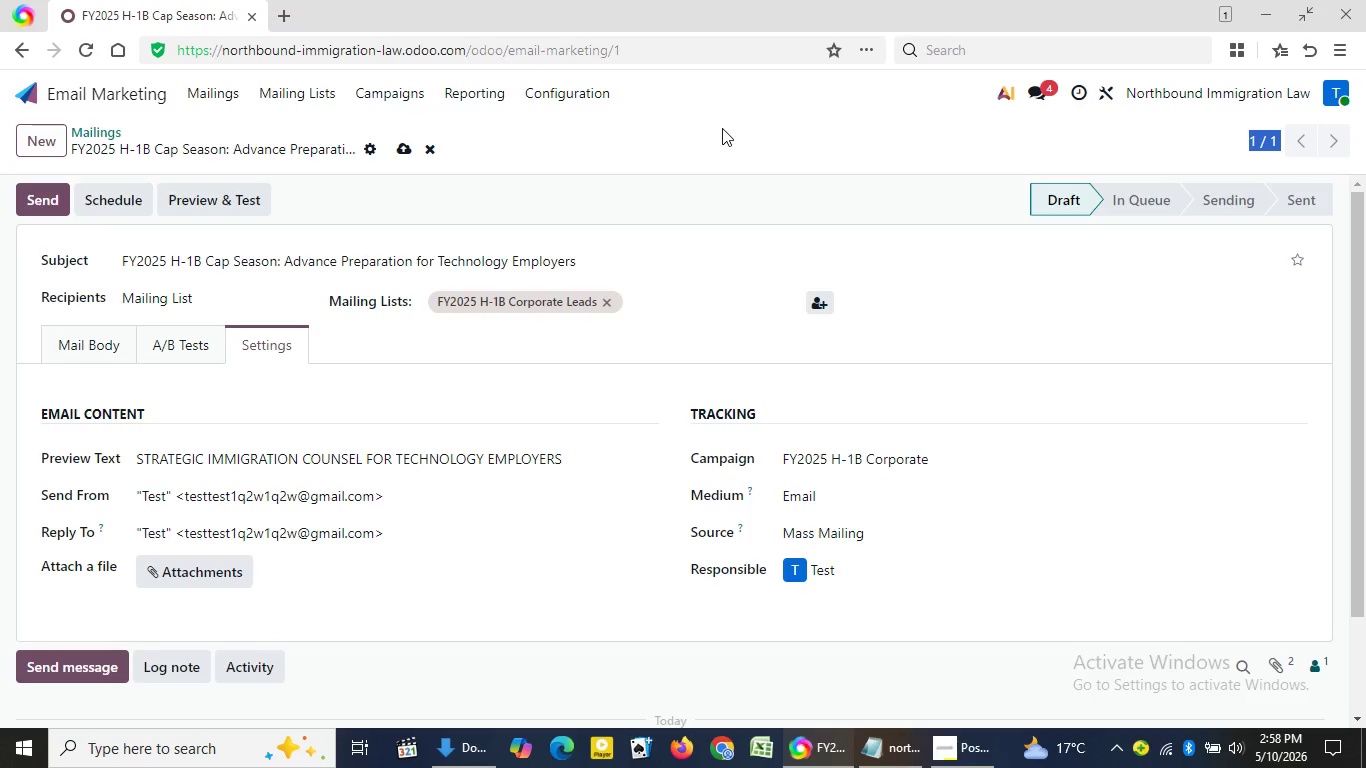 
triple_click([722, 128])
 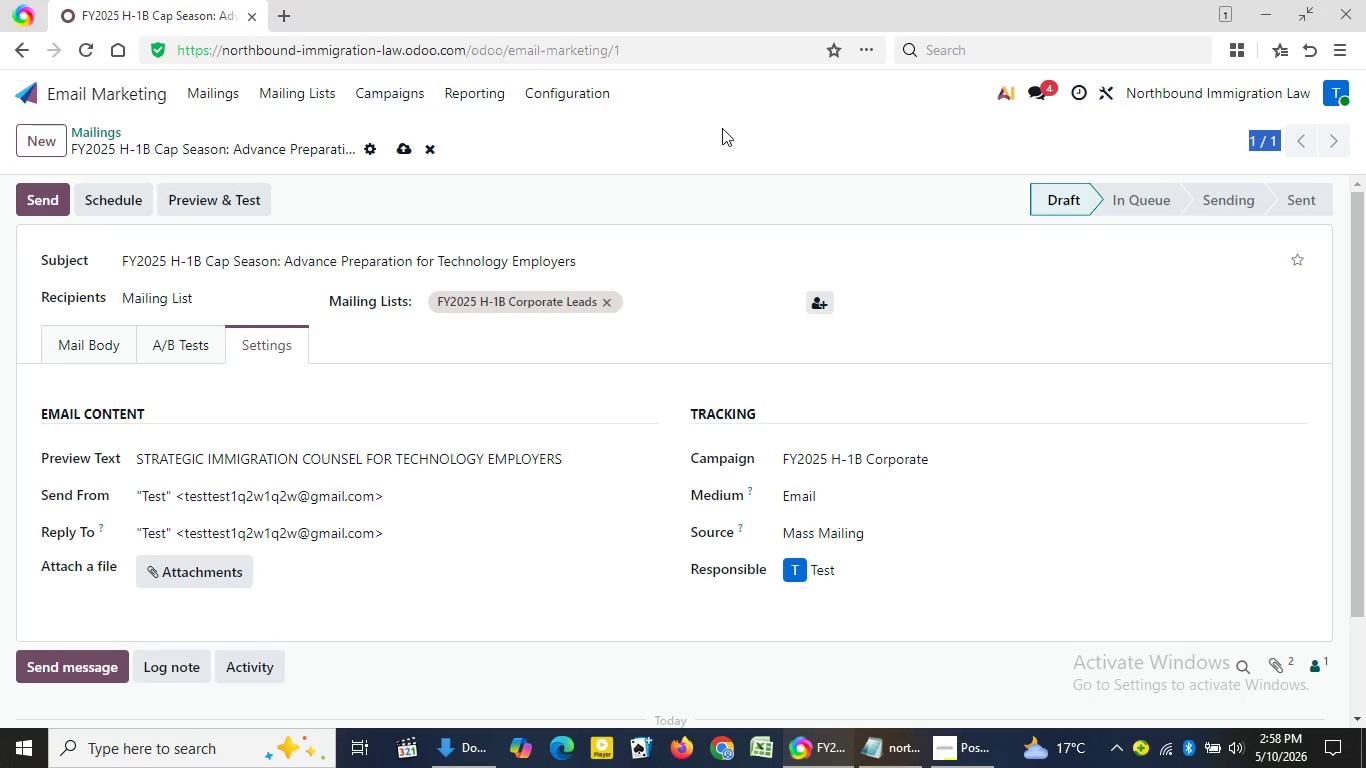 
triple_click([722, 128])
 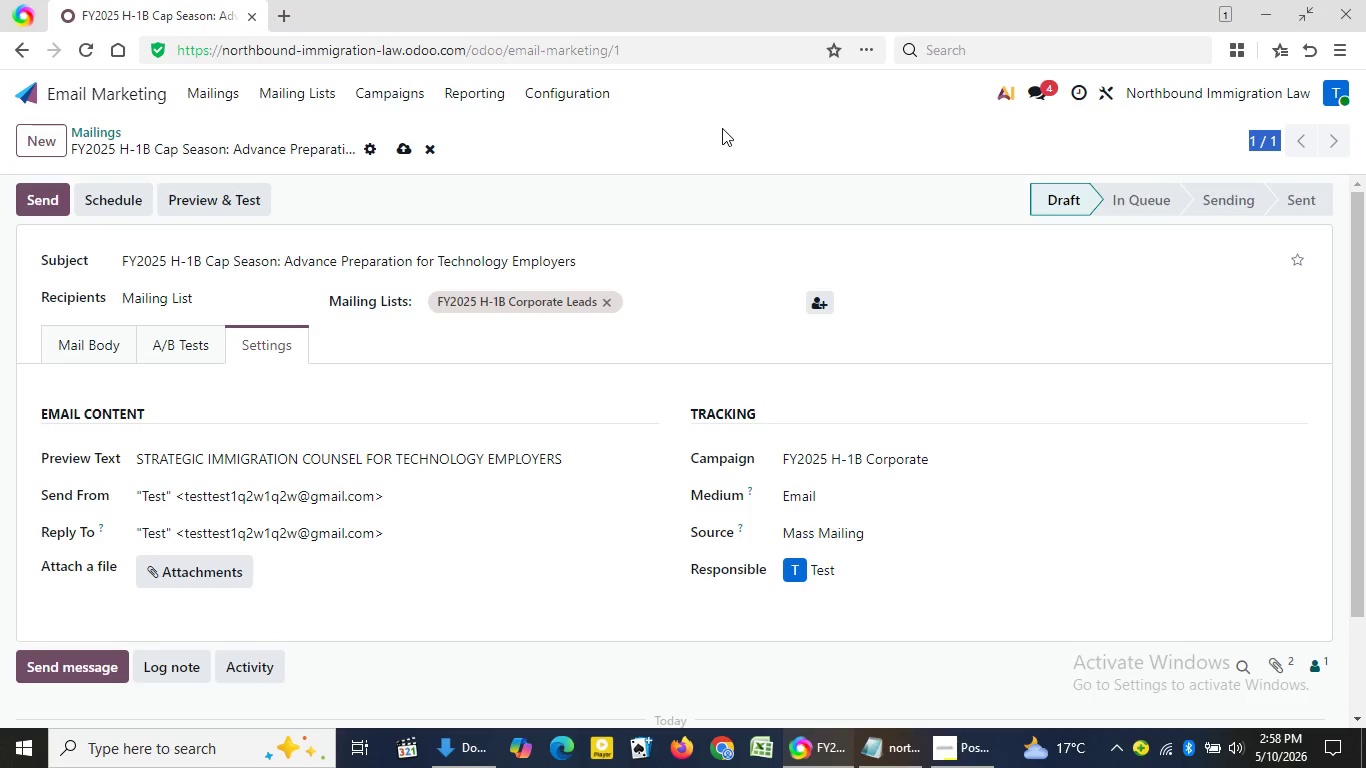 
triple_click([722, 128])
 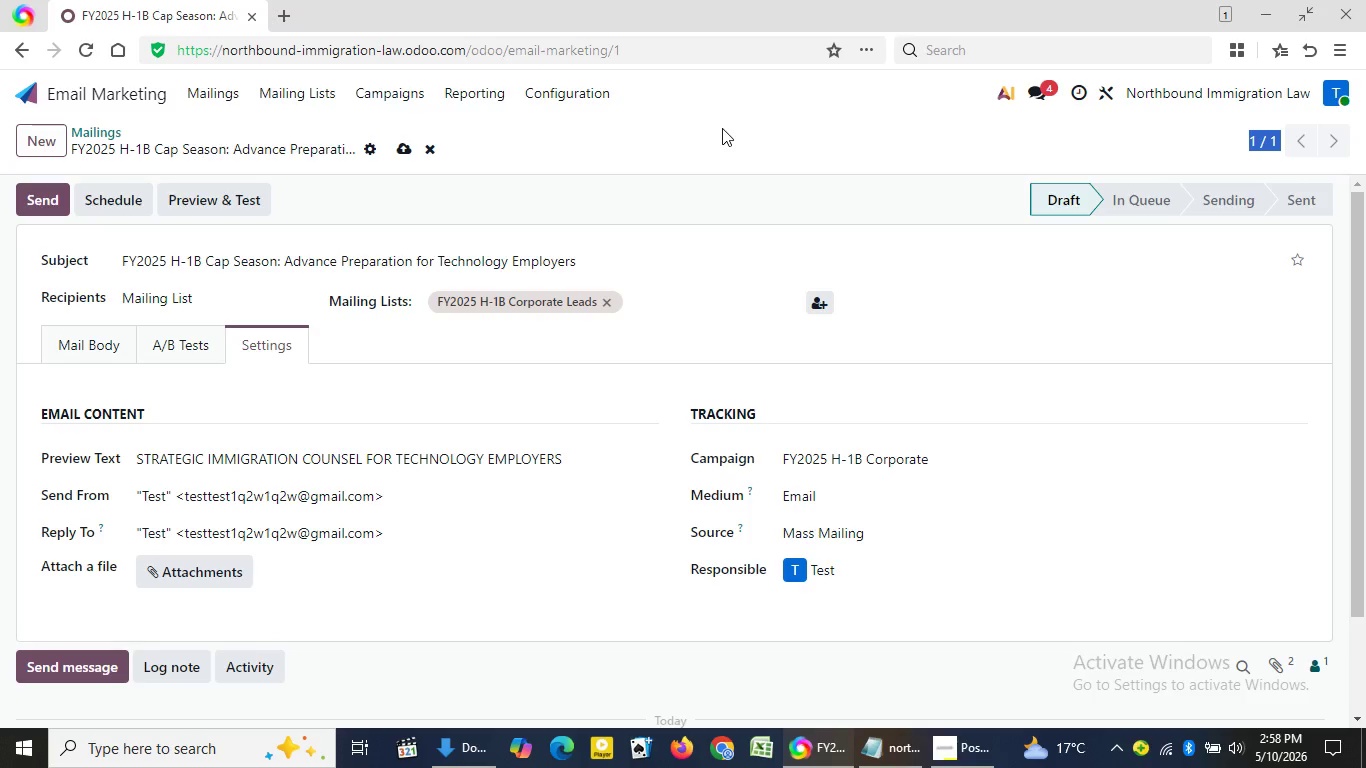 
triple_click([722, 128])
 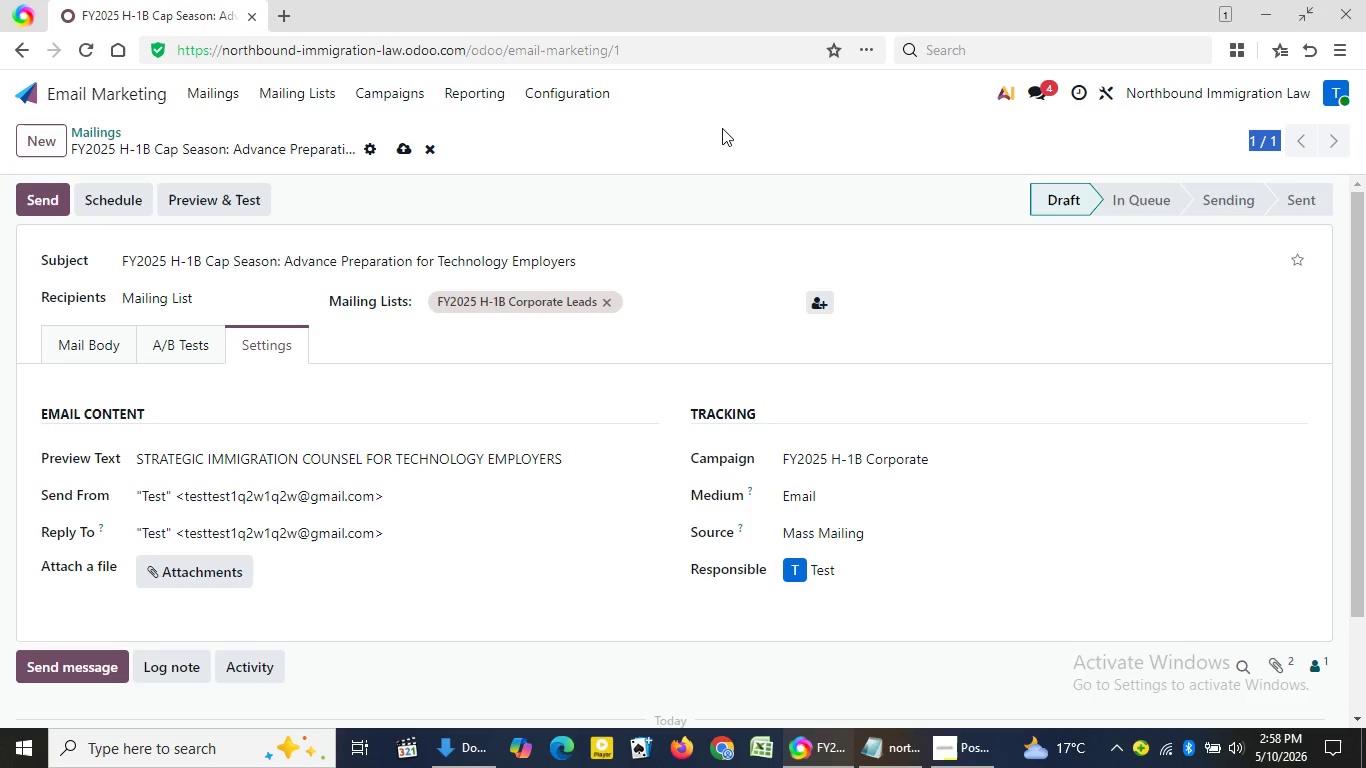 
triple_click([722, 128])
 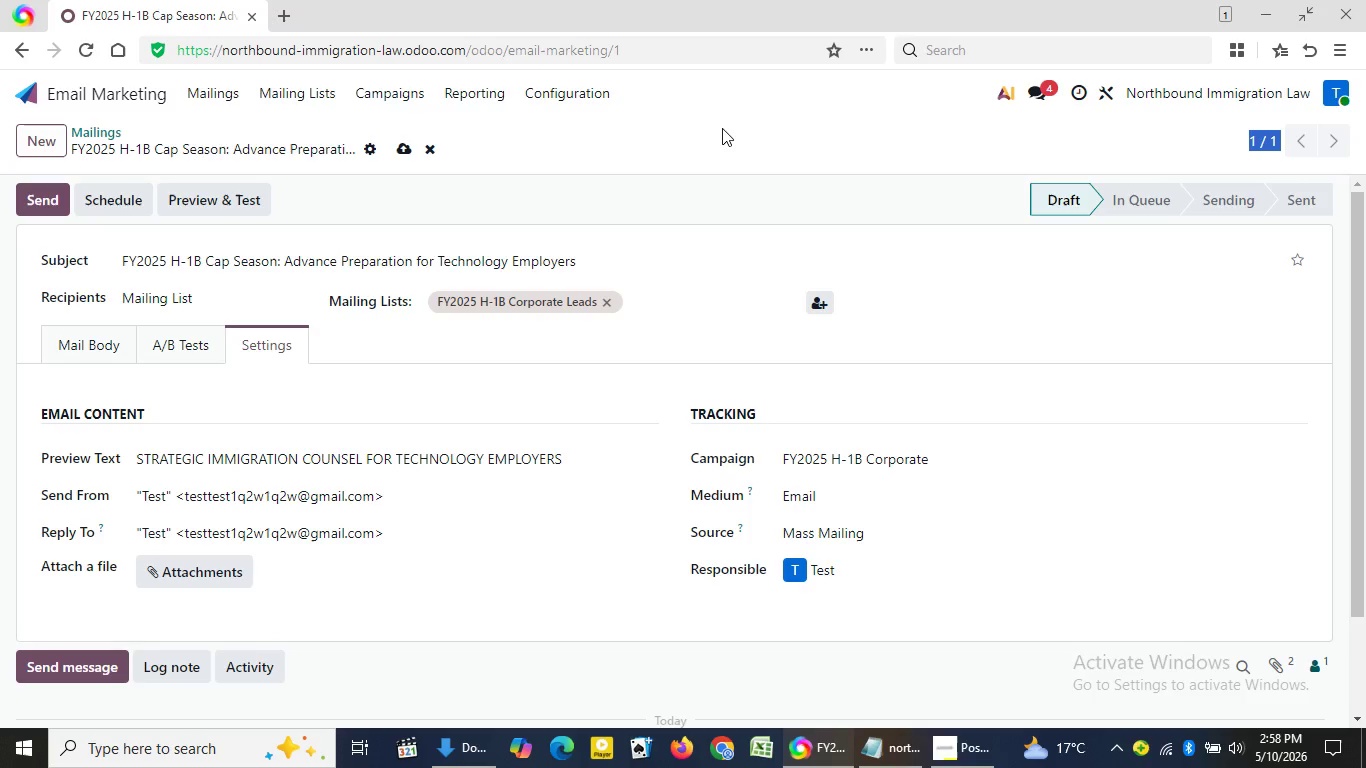 
triple_click([722, 128])
 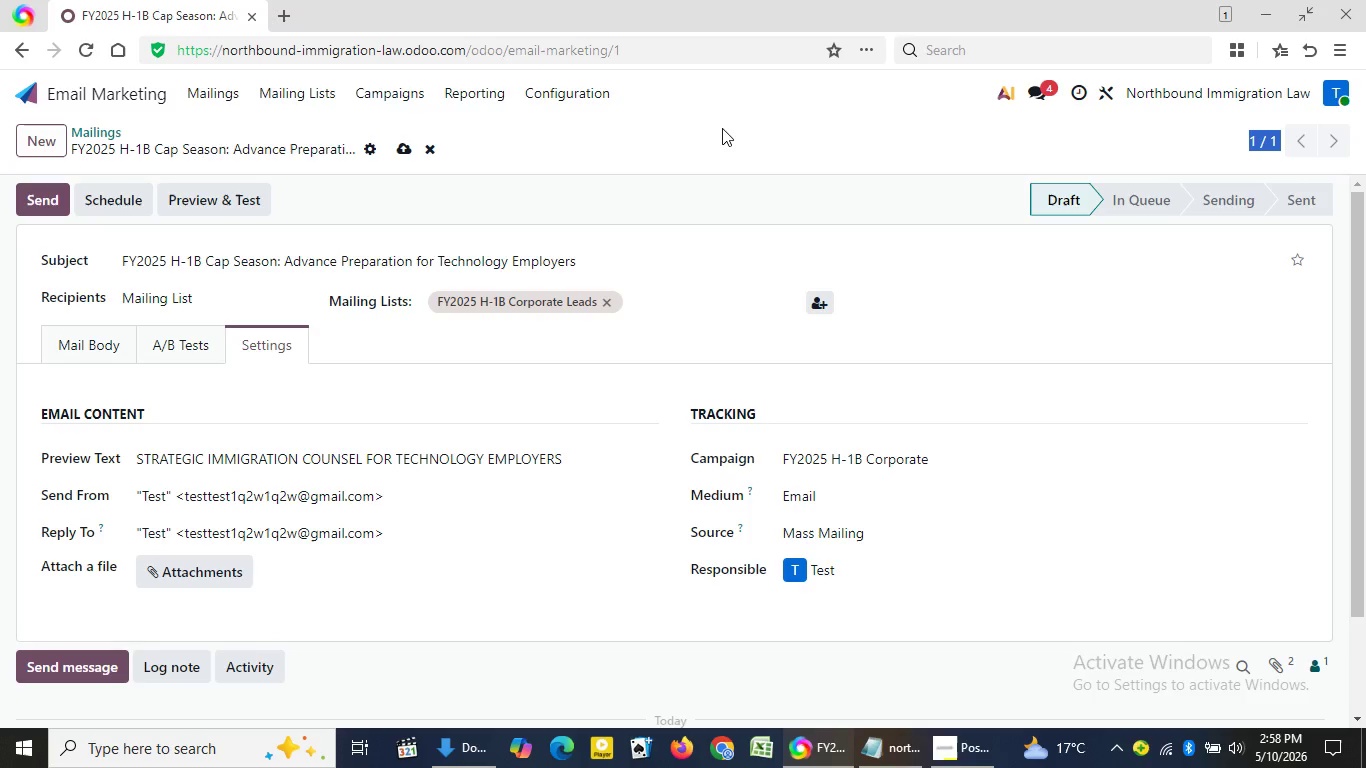 
triple_click([722, 128])
 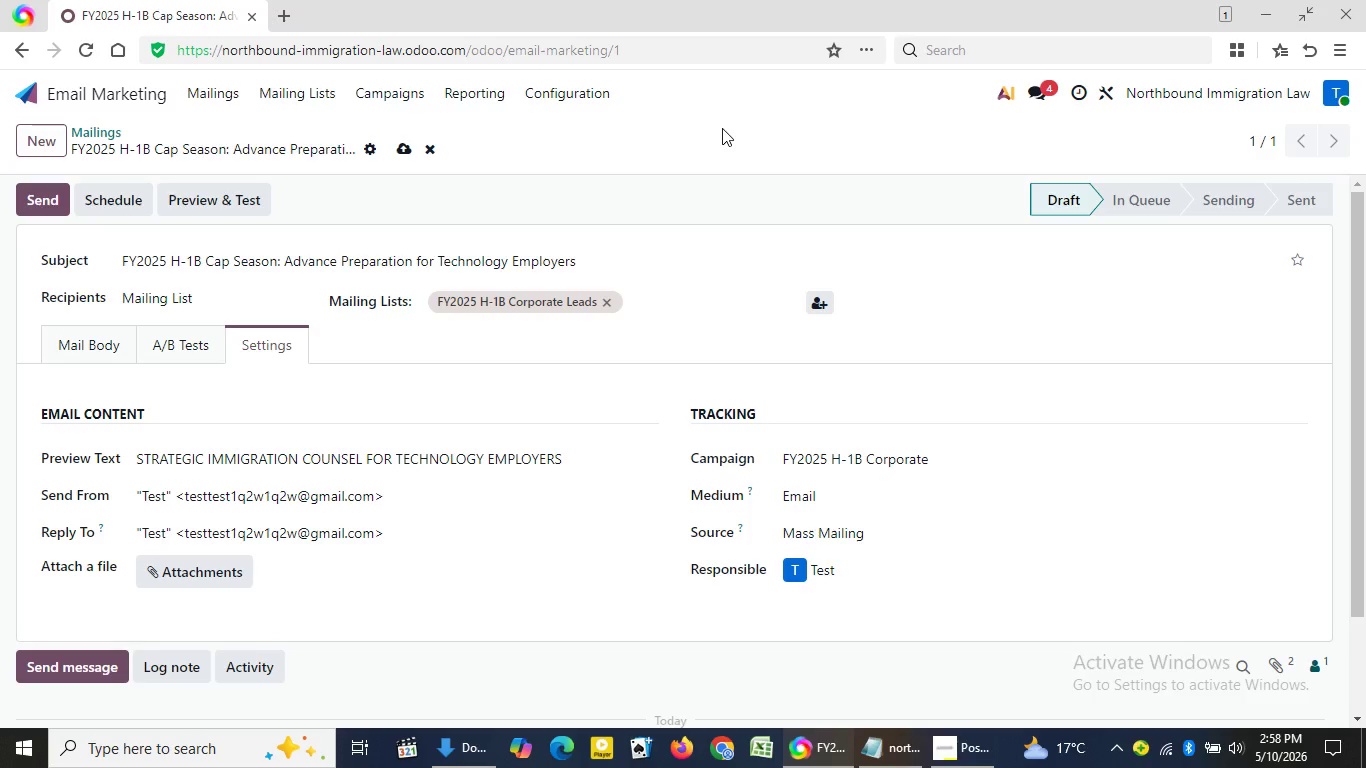 
left_click([722, 128])
 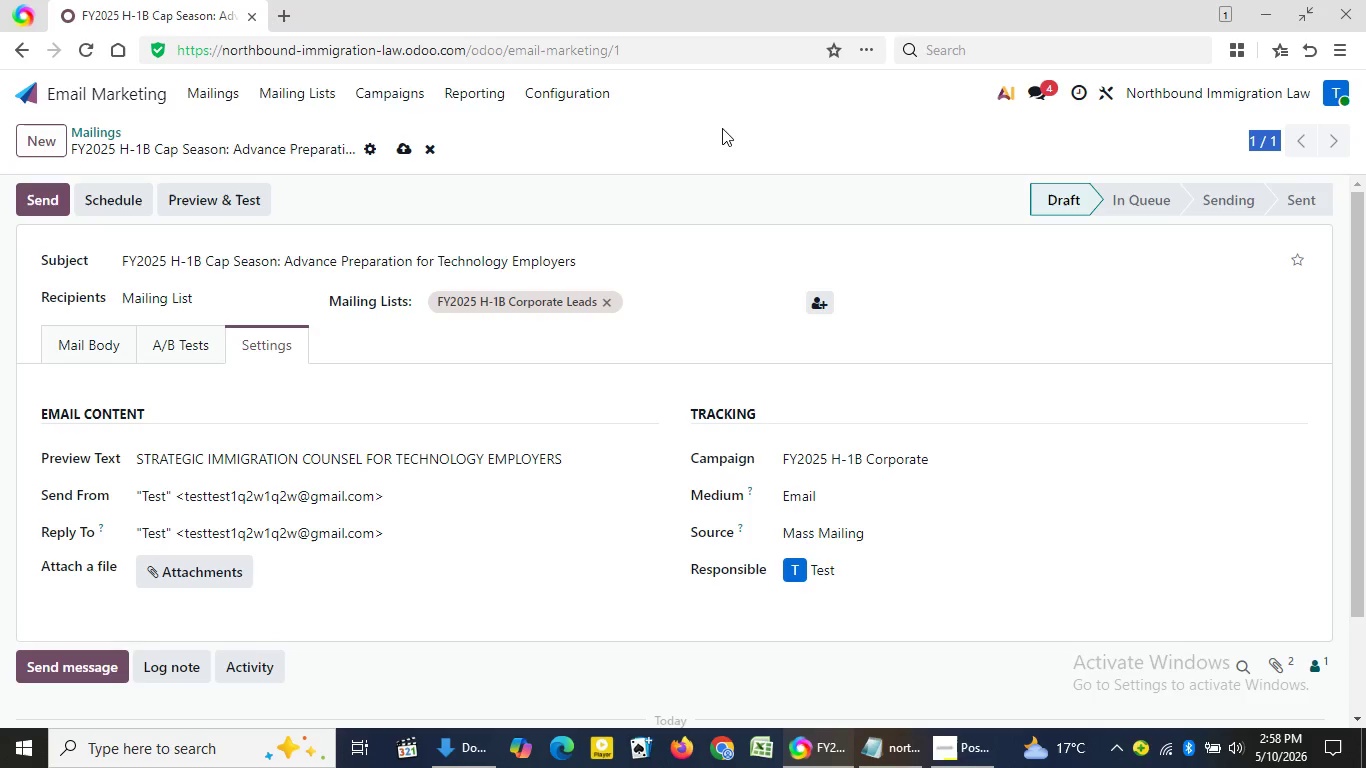 
double_click([722, 128])
 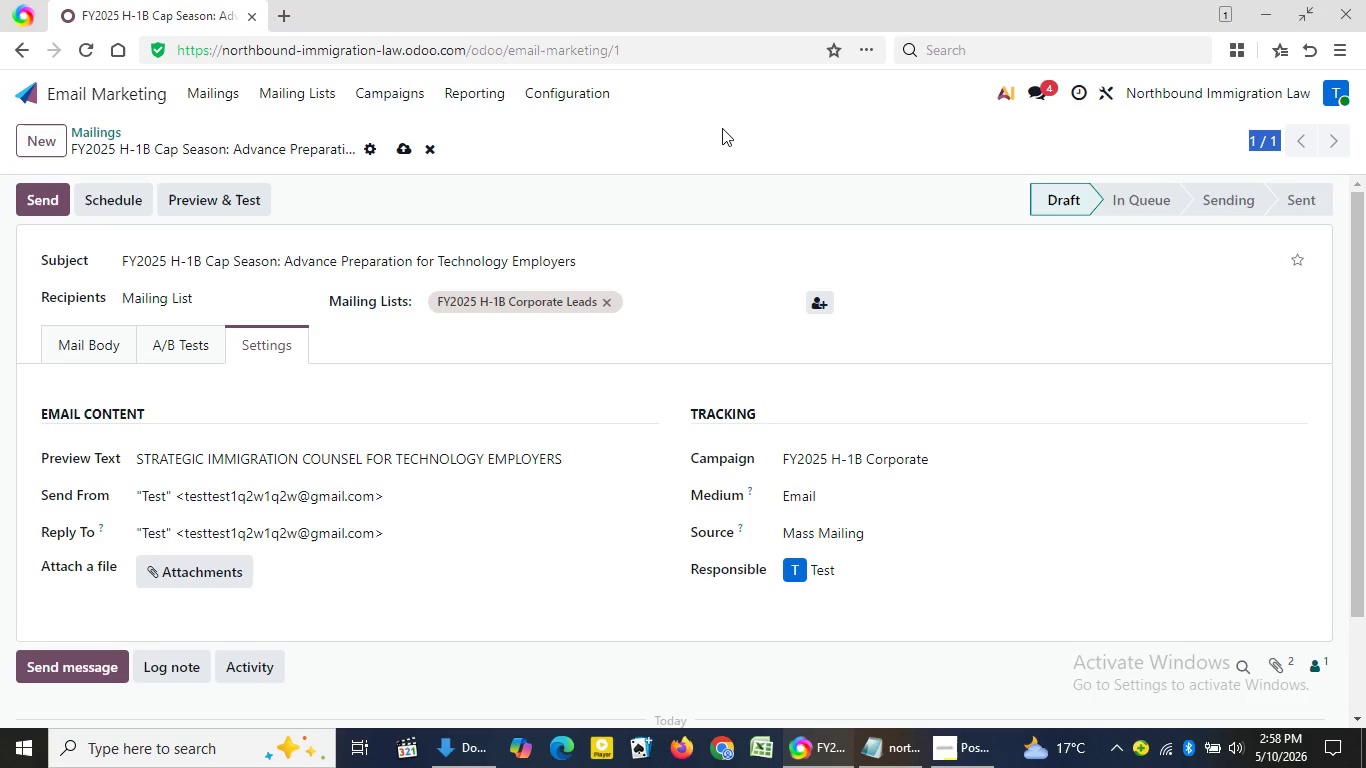 
triple_click([722, 128])
 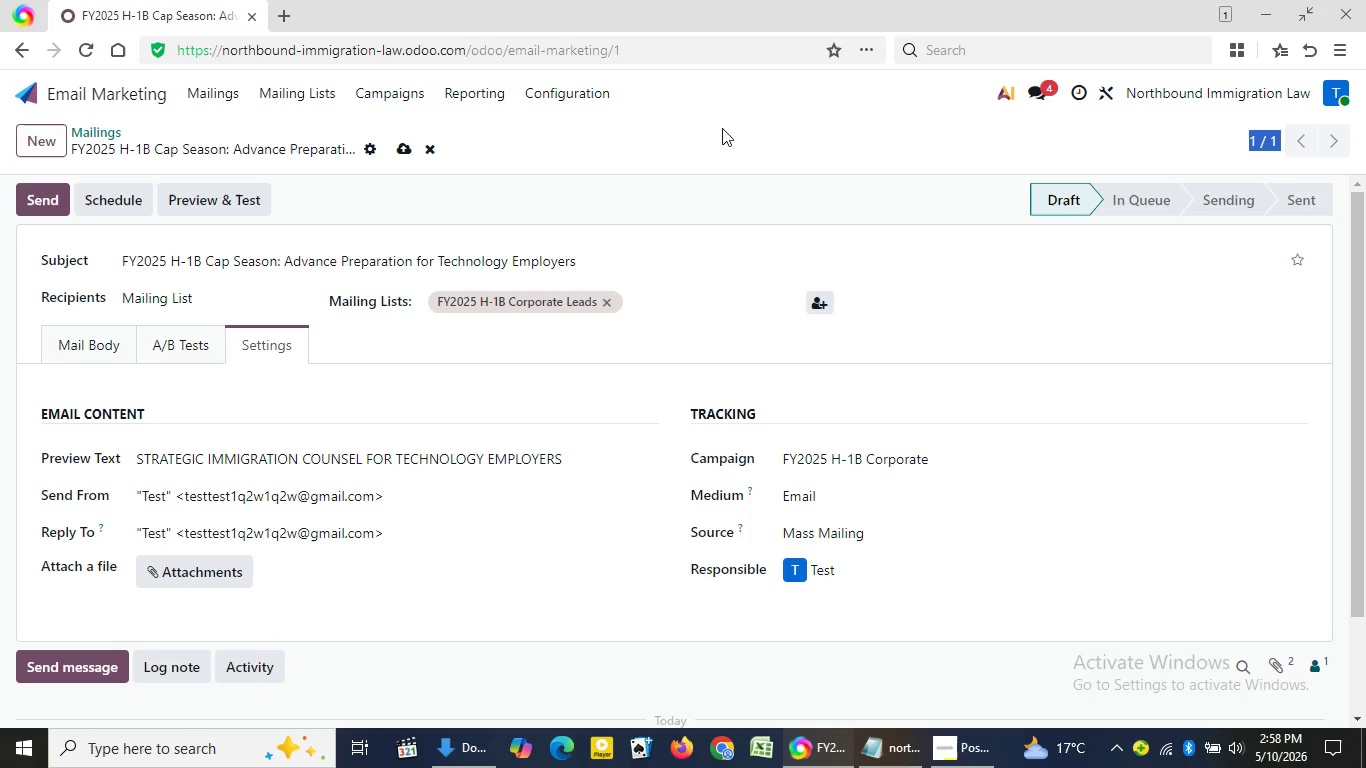 
double_click([722, 128])
 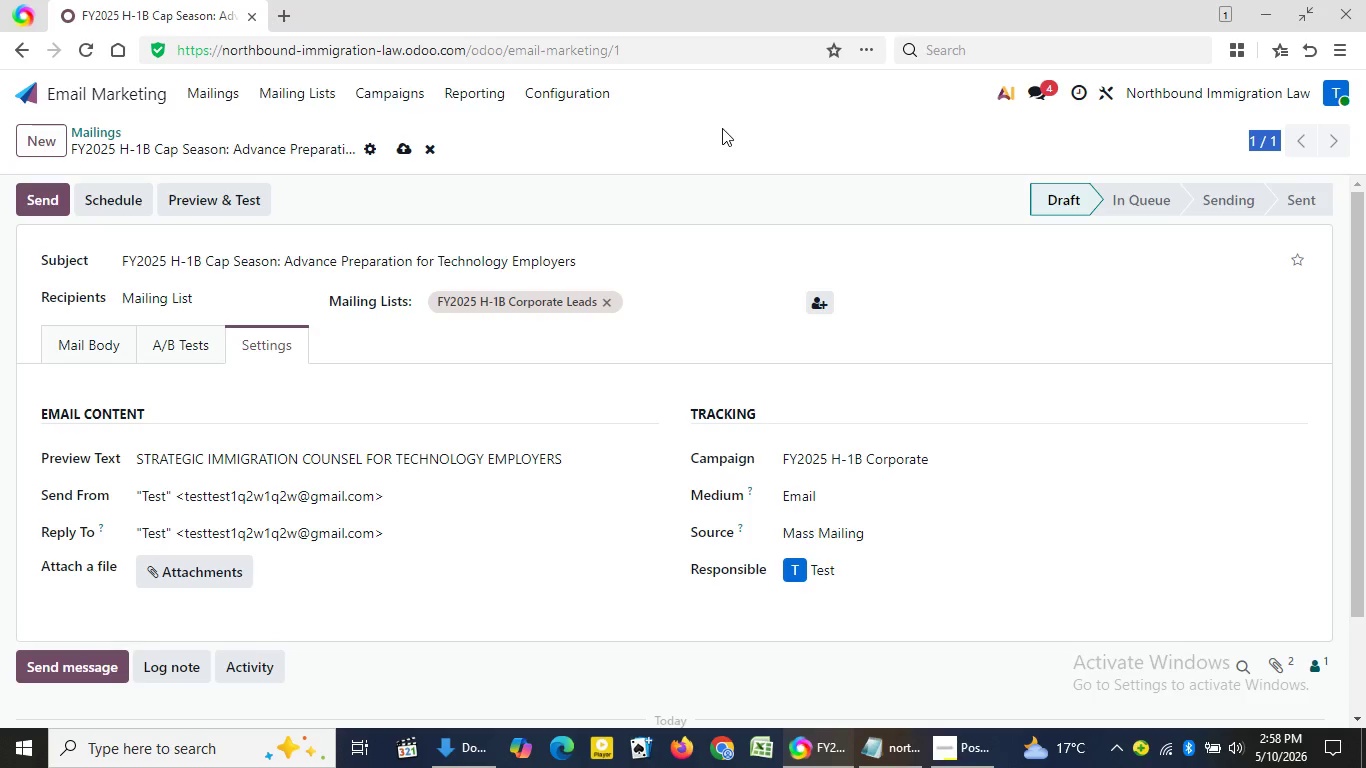 
triple_click([722, 128])
 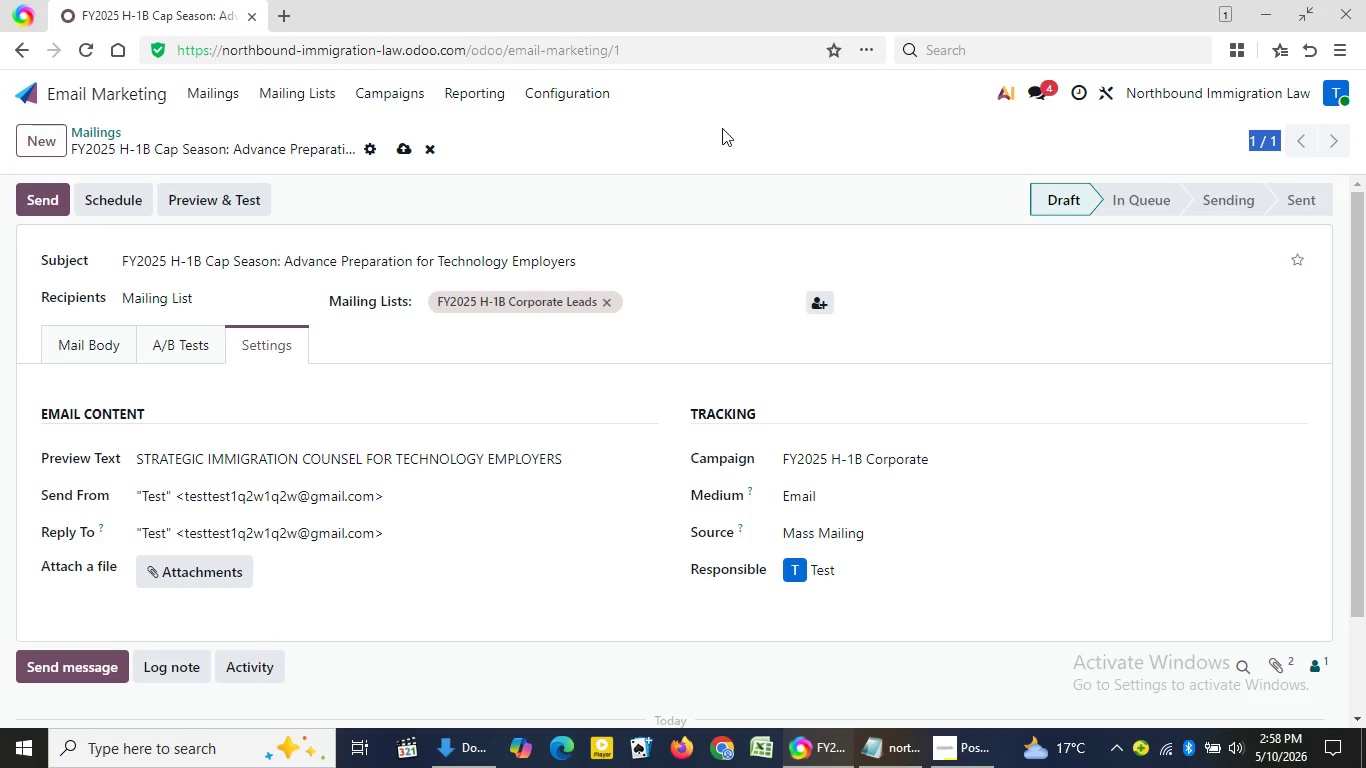 
triple_click([722, 128])
 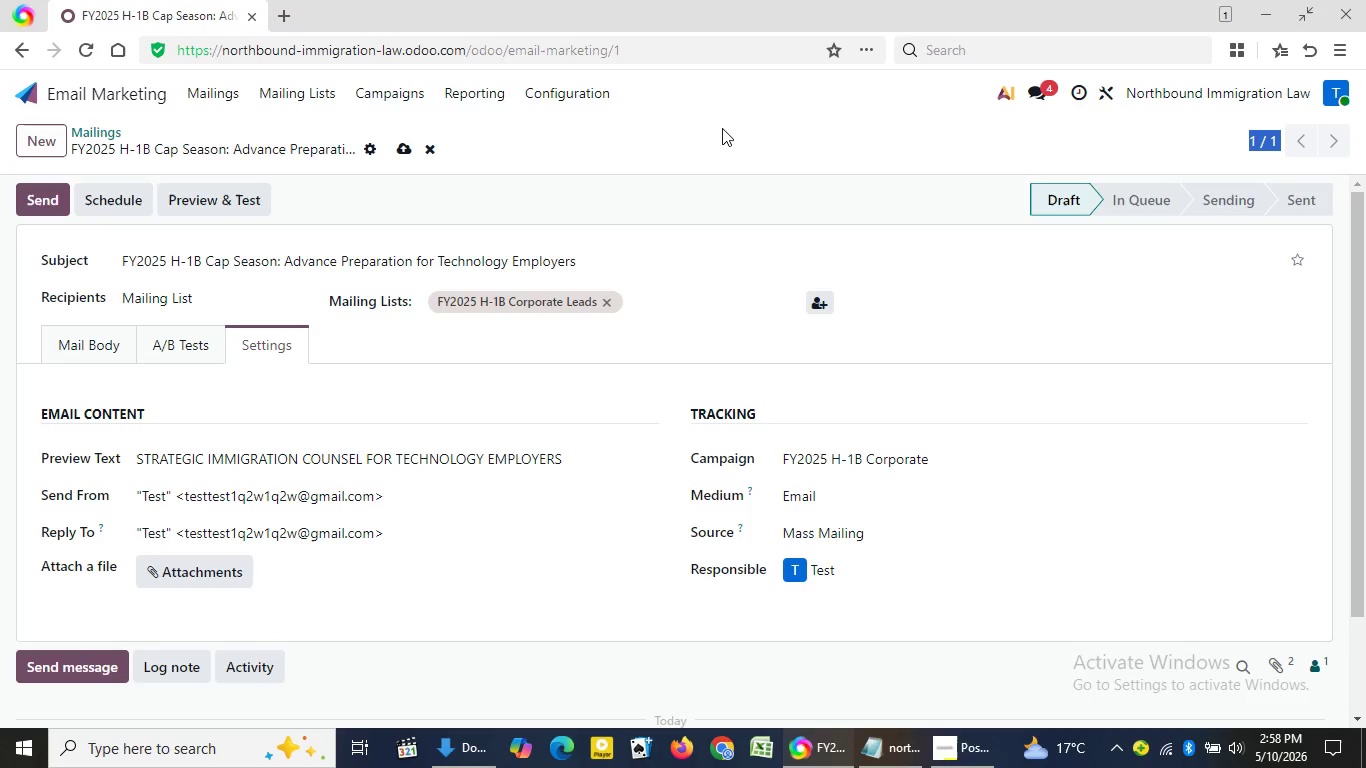 
triple_click([722, 128])
 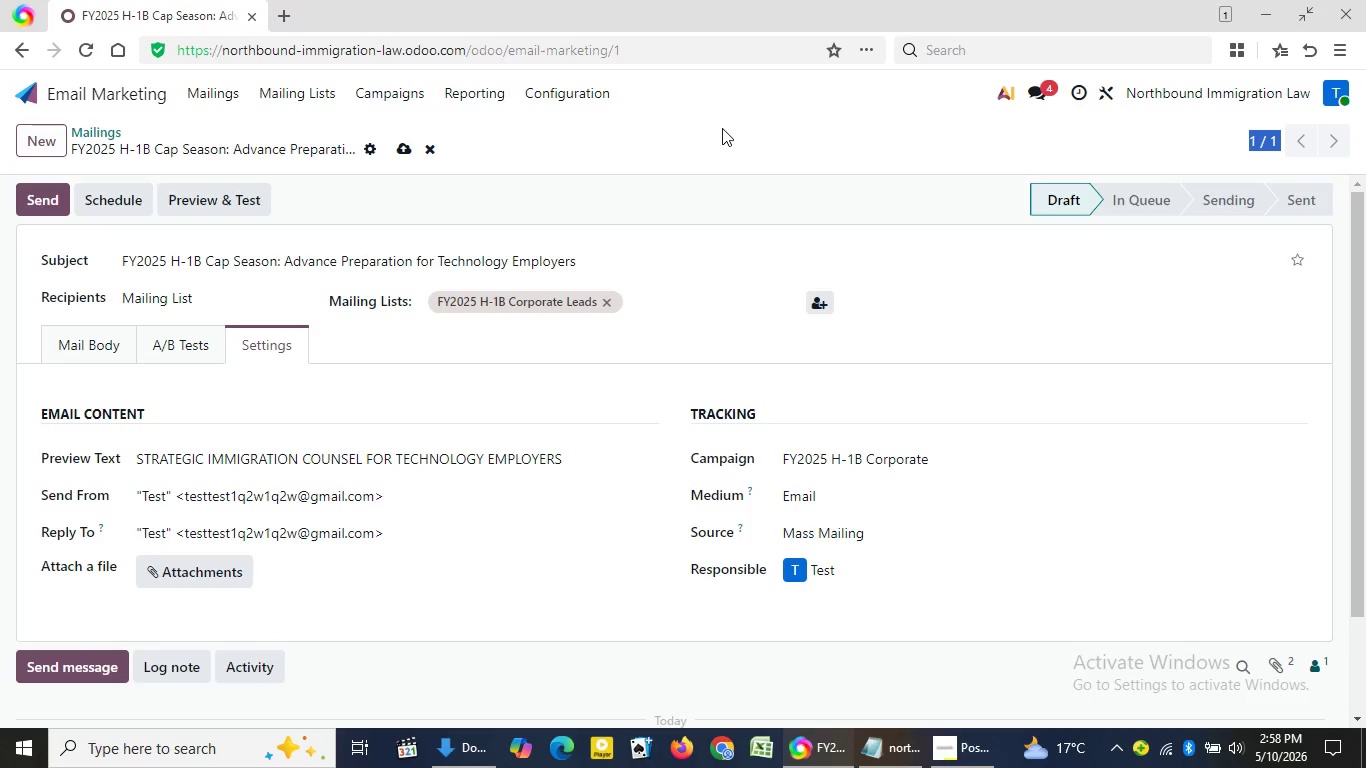 
wait(7.95)
 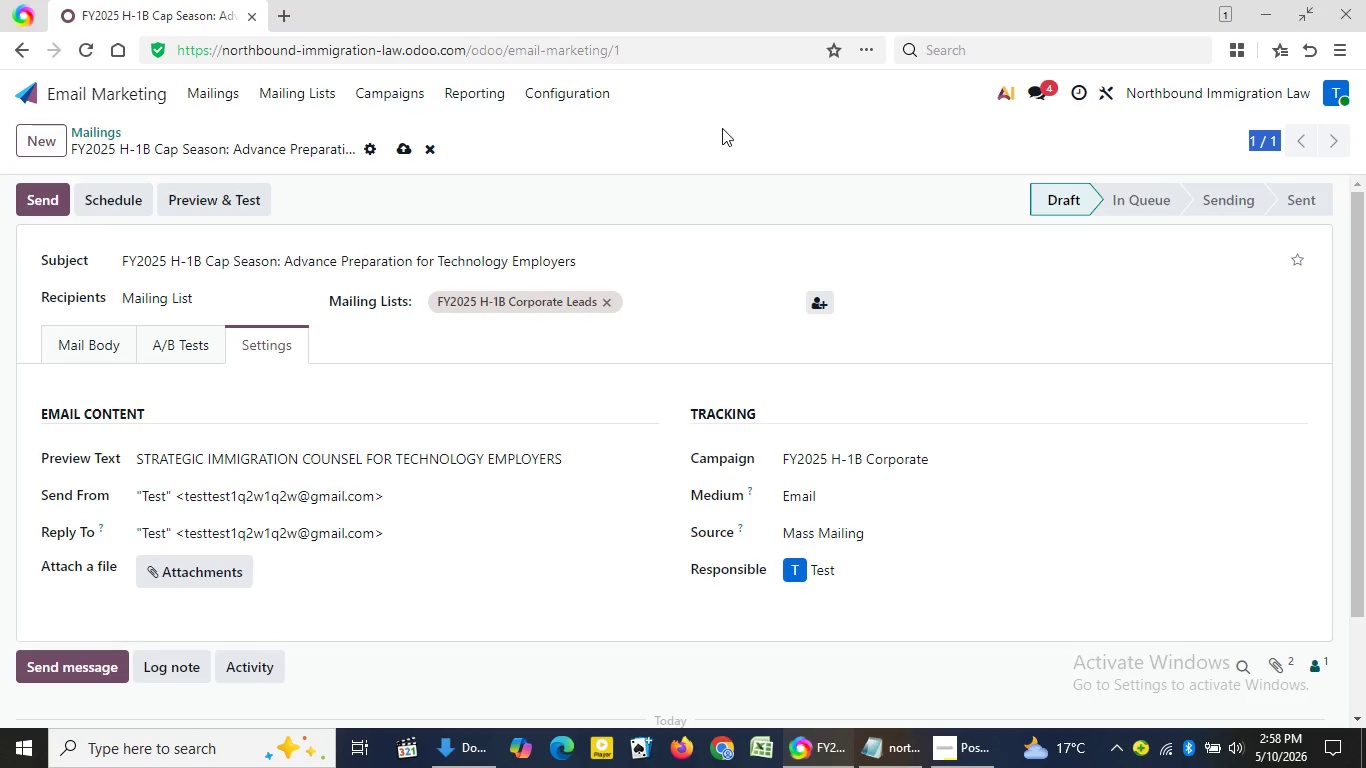 
left_click([722, 128])
 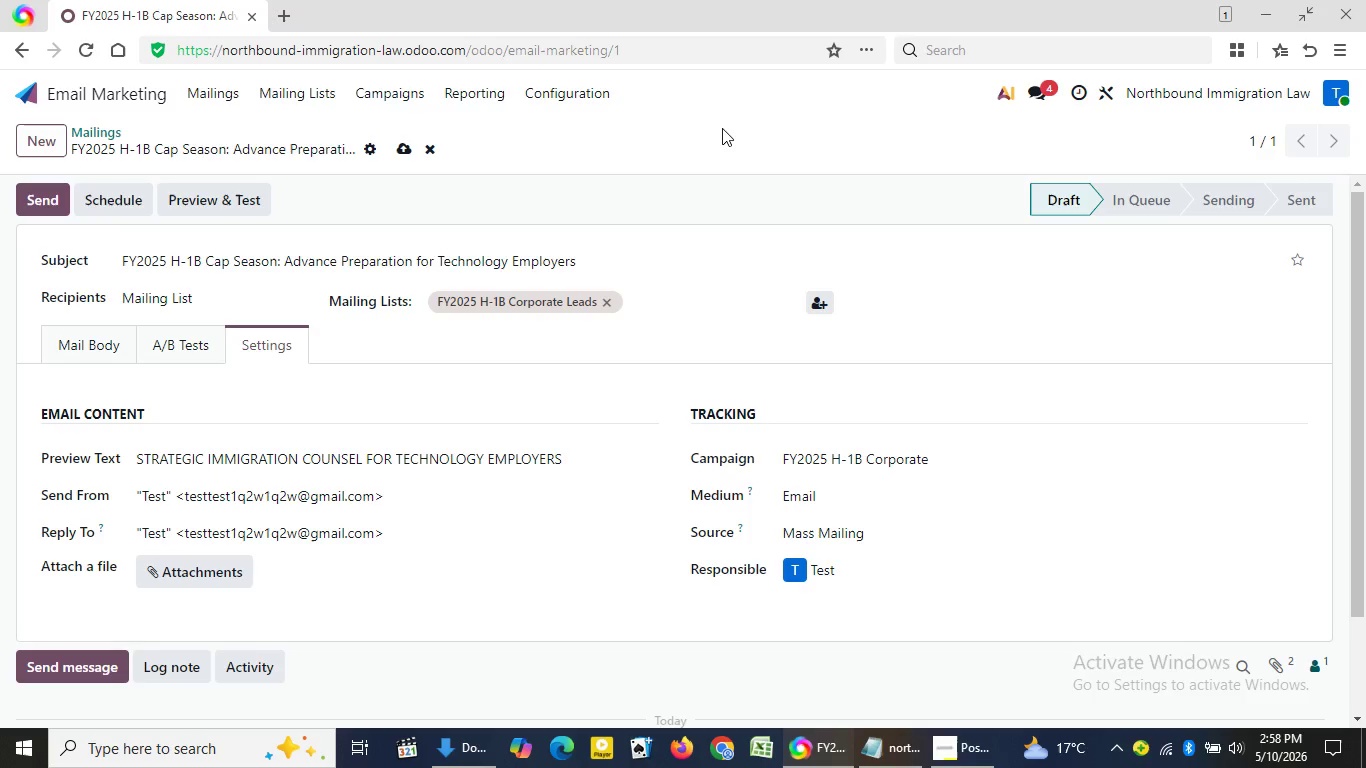 
double_click([722, 128])
 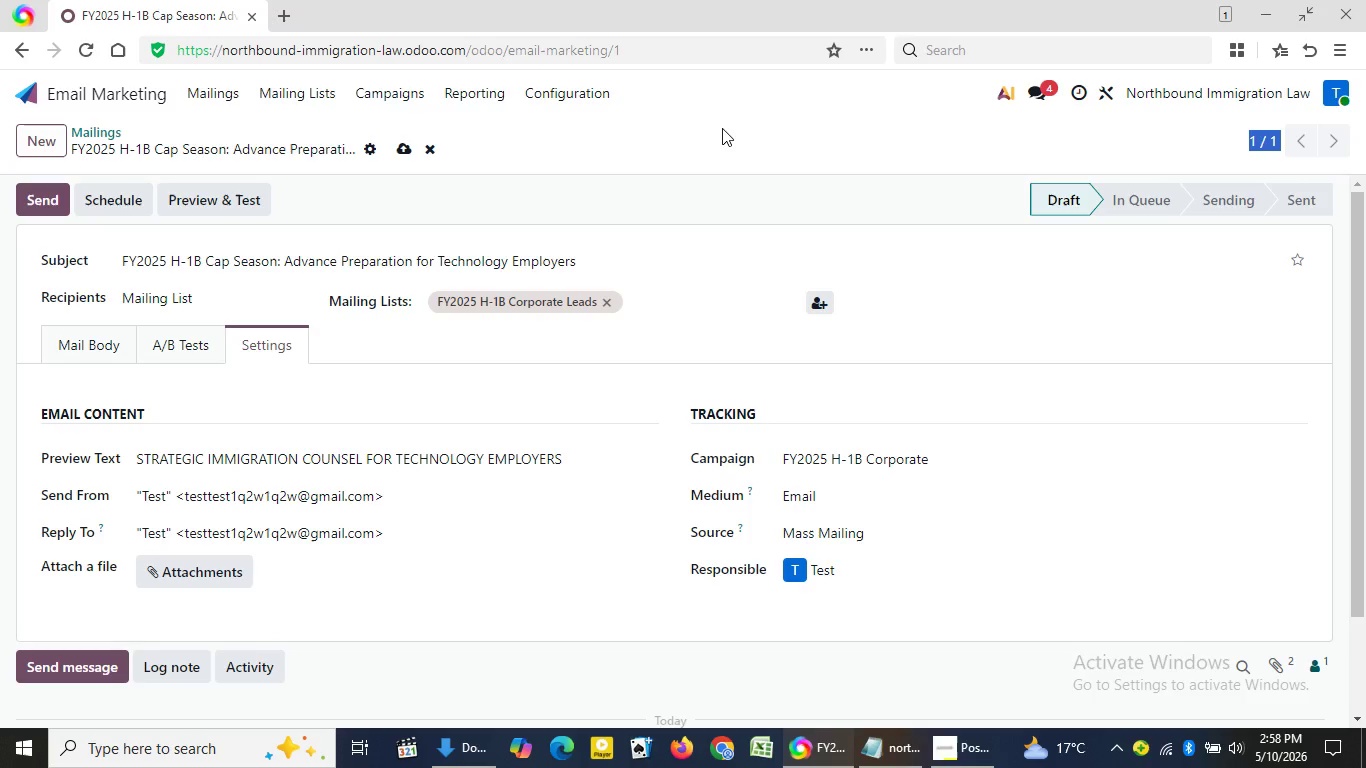 
triple_click([722, 128])
 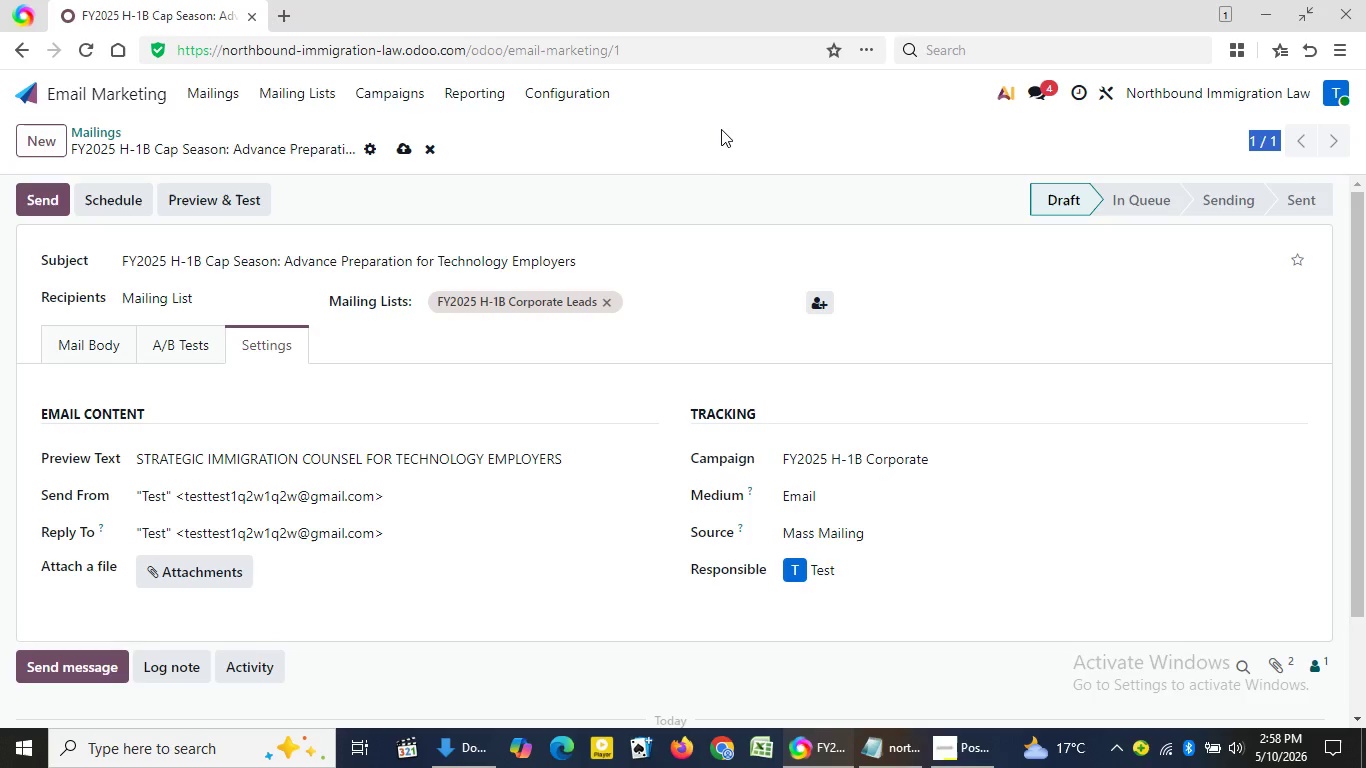 
triple_click([722, 128])
 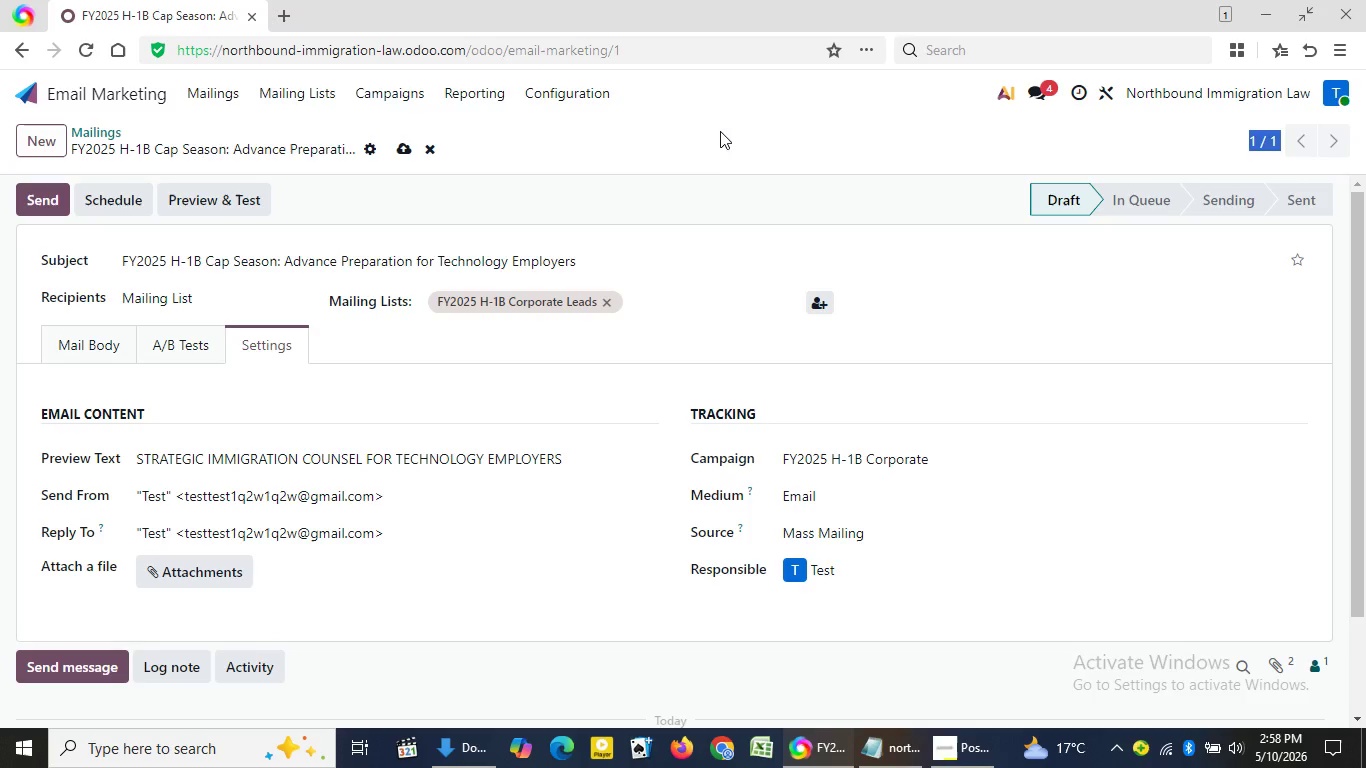 
triple_click([722, 128])
 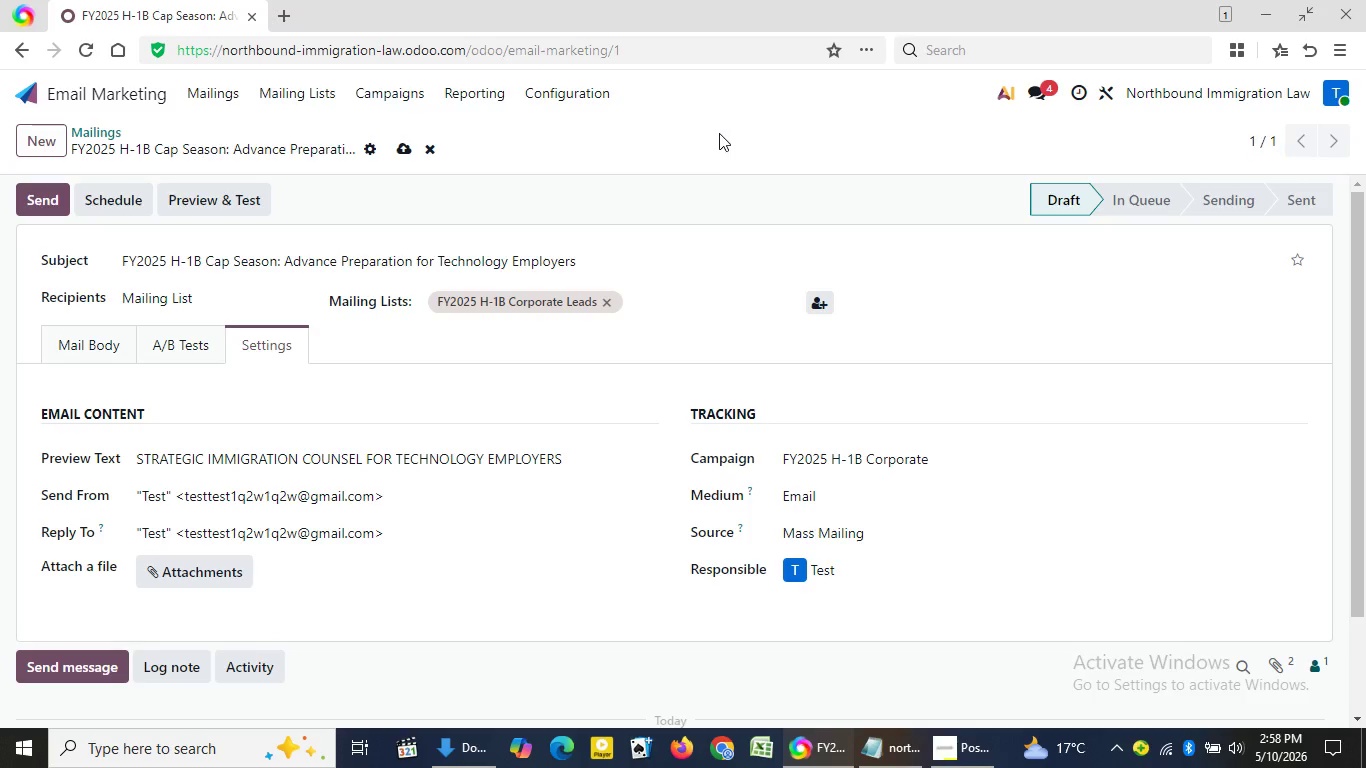 
triple_click([722, 128])
 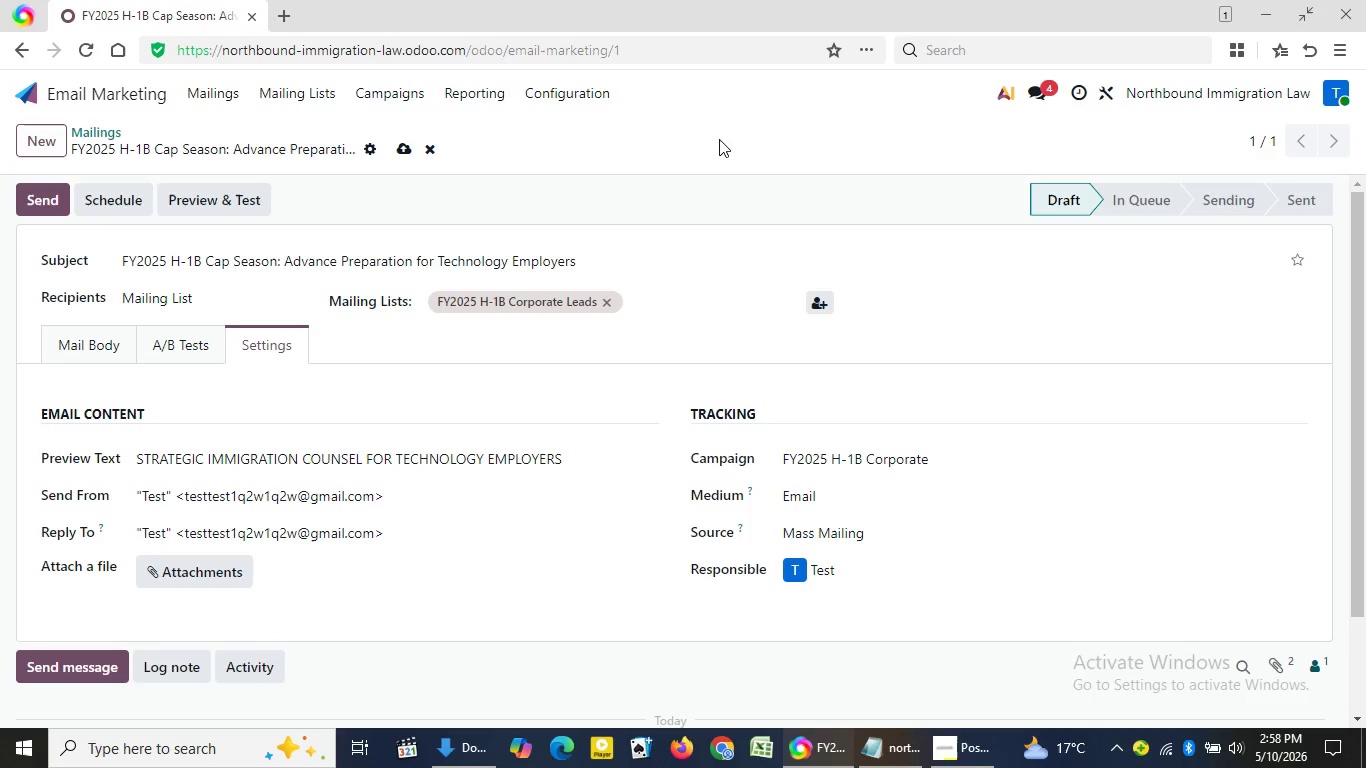 
triple_click([722, 128])
 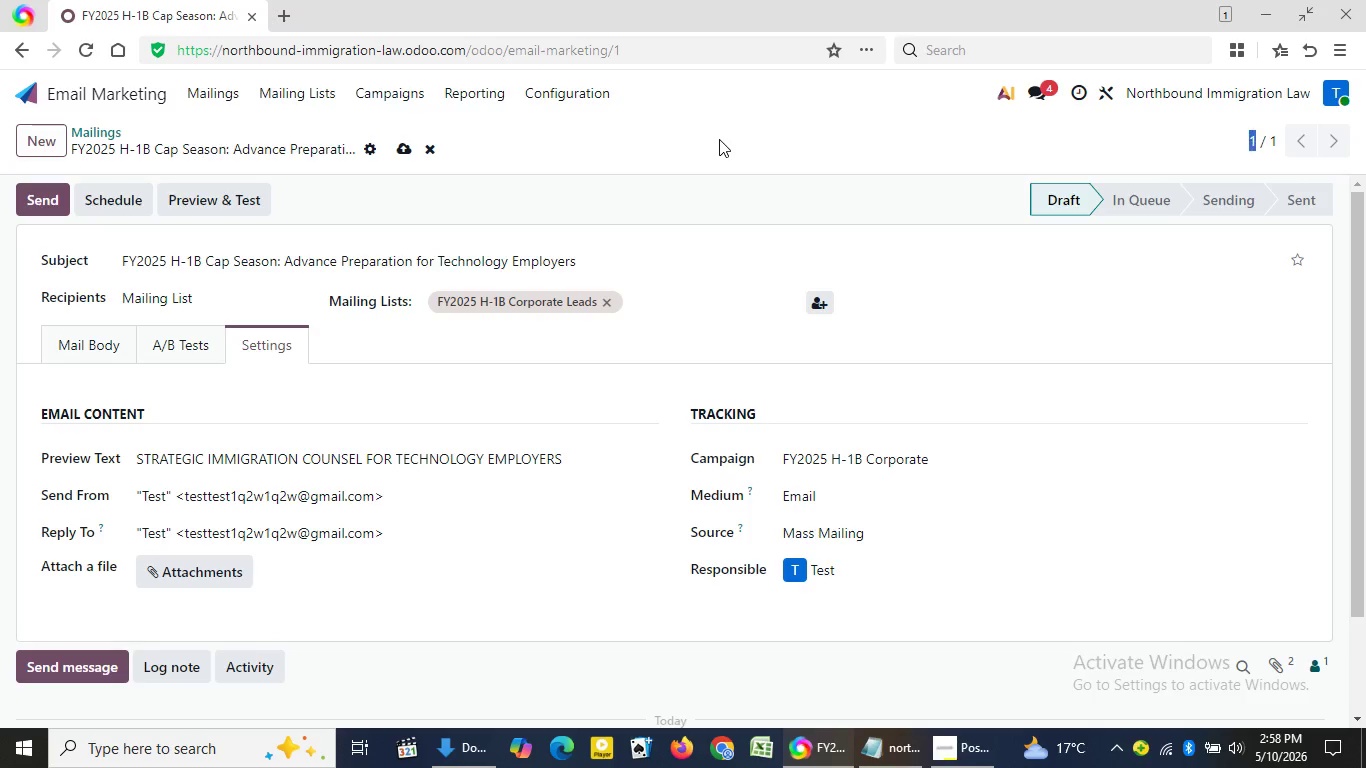 
left_click_drag(start_coordinate=[719, 133], to_coordinate=[719, 139])
 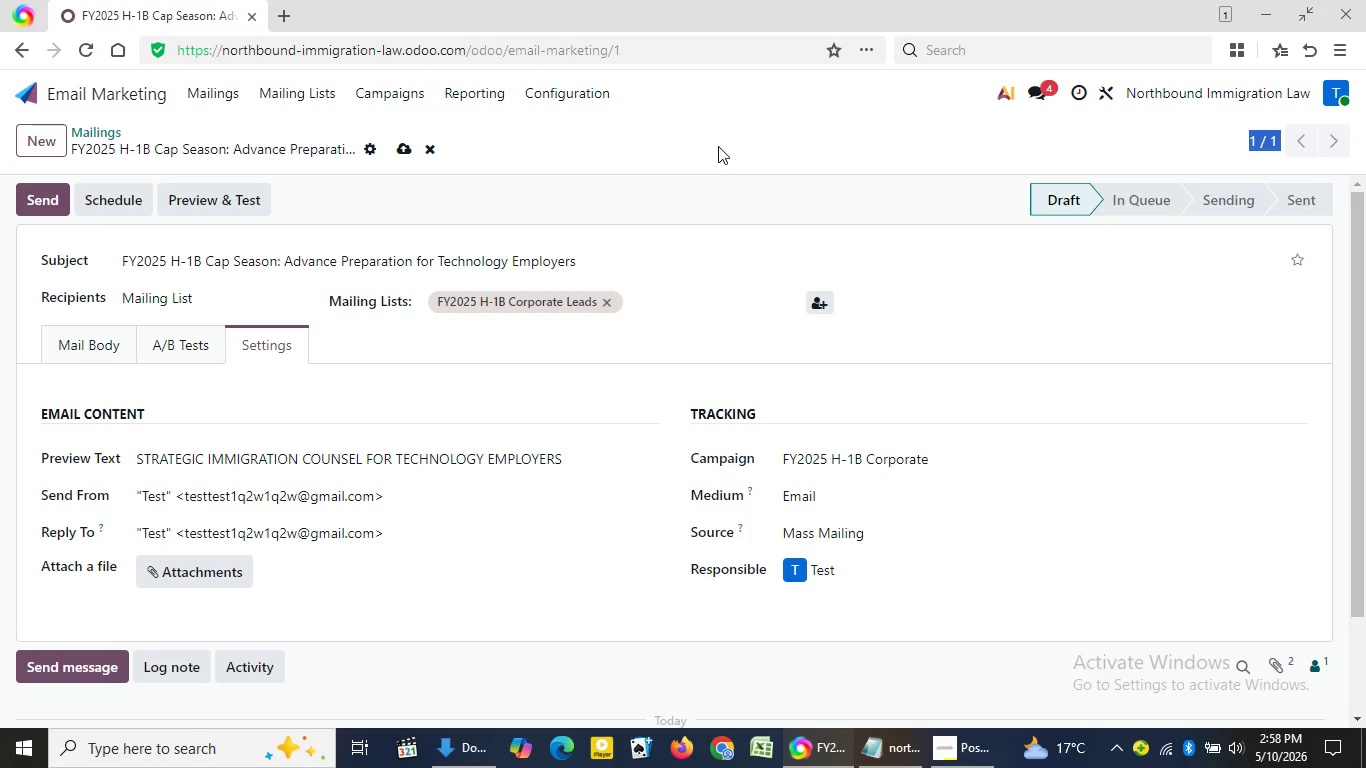 
triple_click([719, 139])
 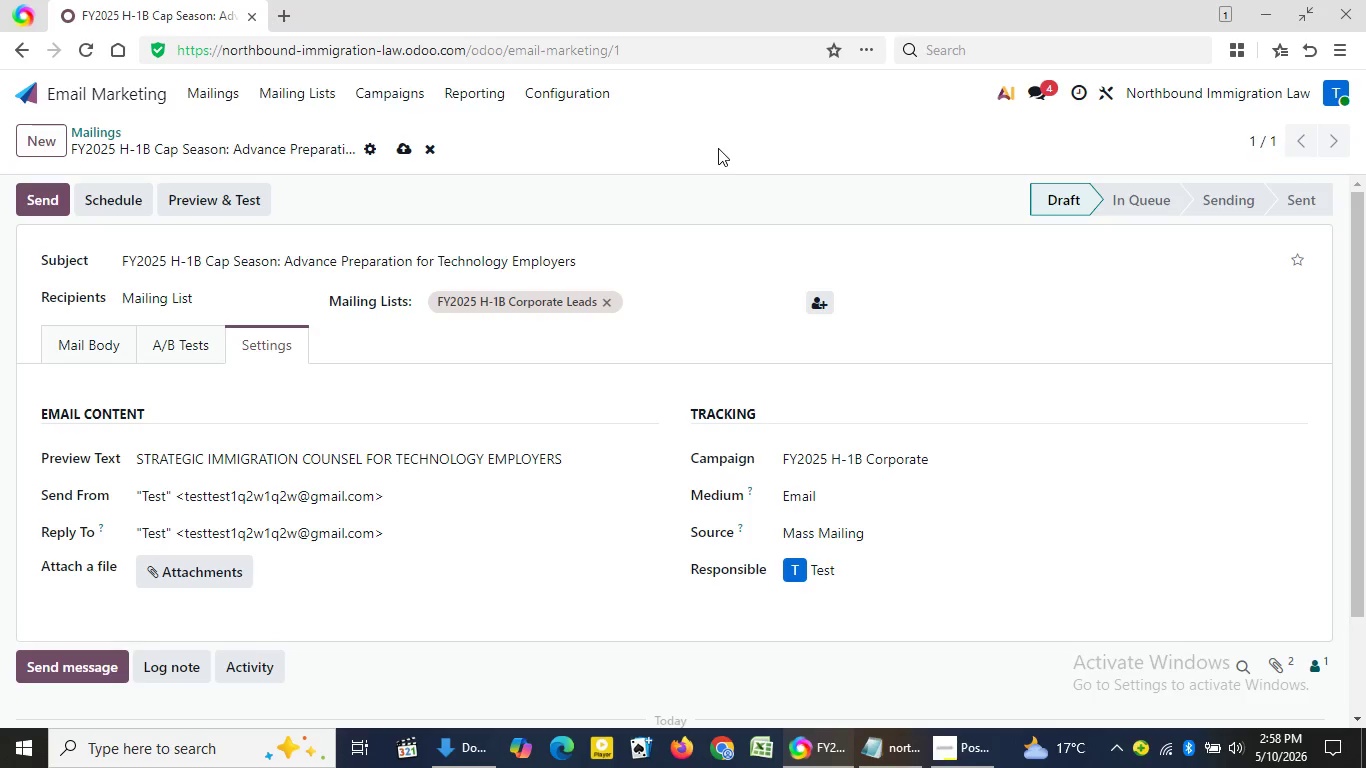 
triple_click([719, 139])
 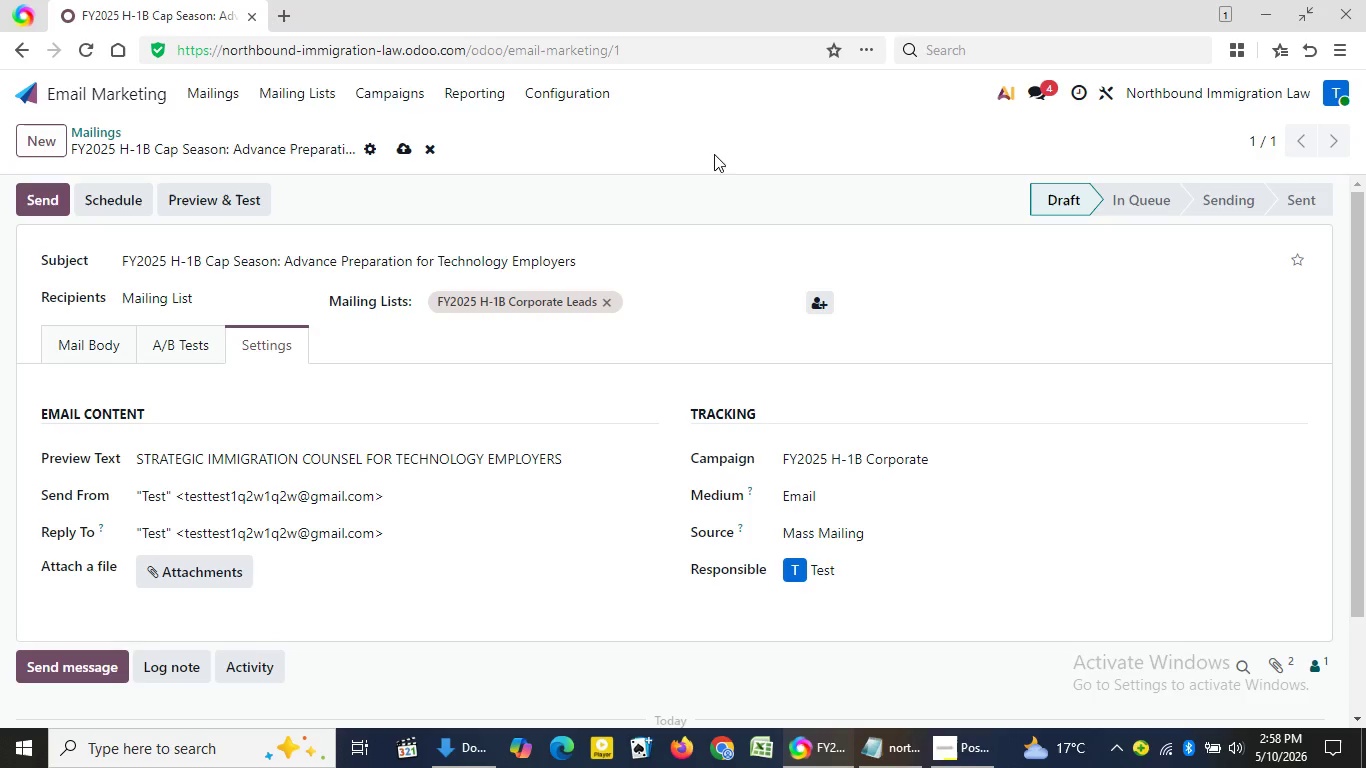 
left_click_drag(start_coordinate=[719, 139], to_coordinate=[719, 145])
 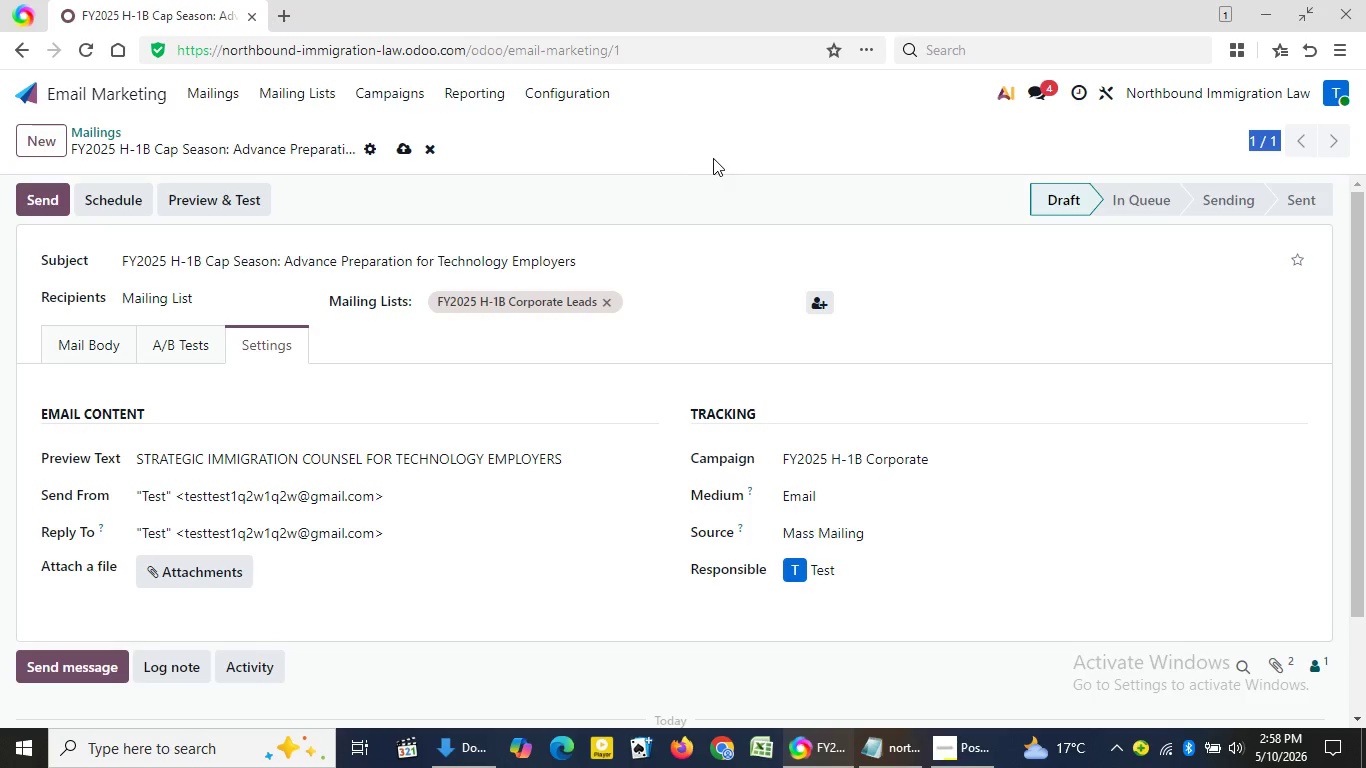 
triple_click([713, 158])
 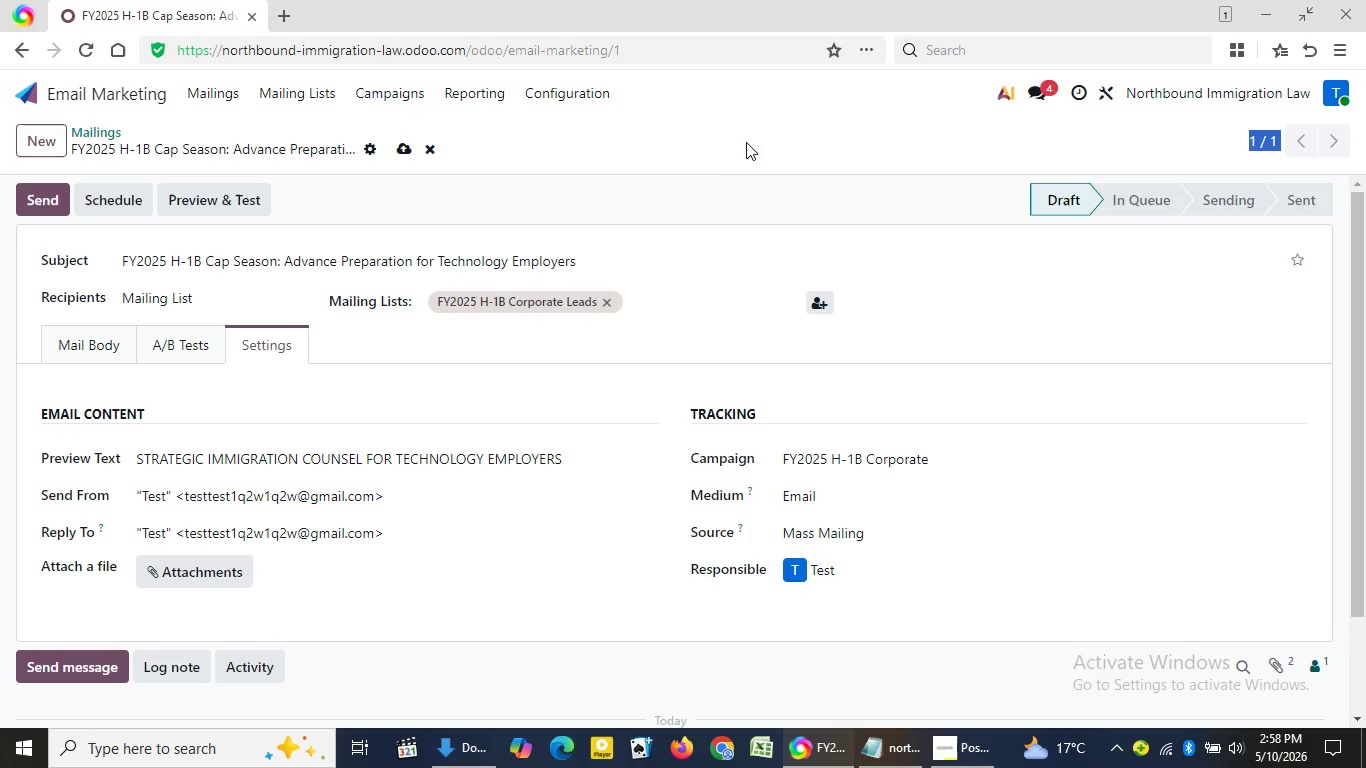 
triple_click([713, 158])
 